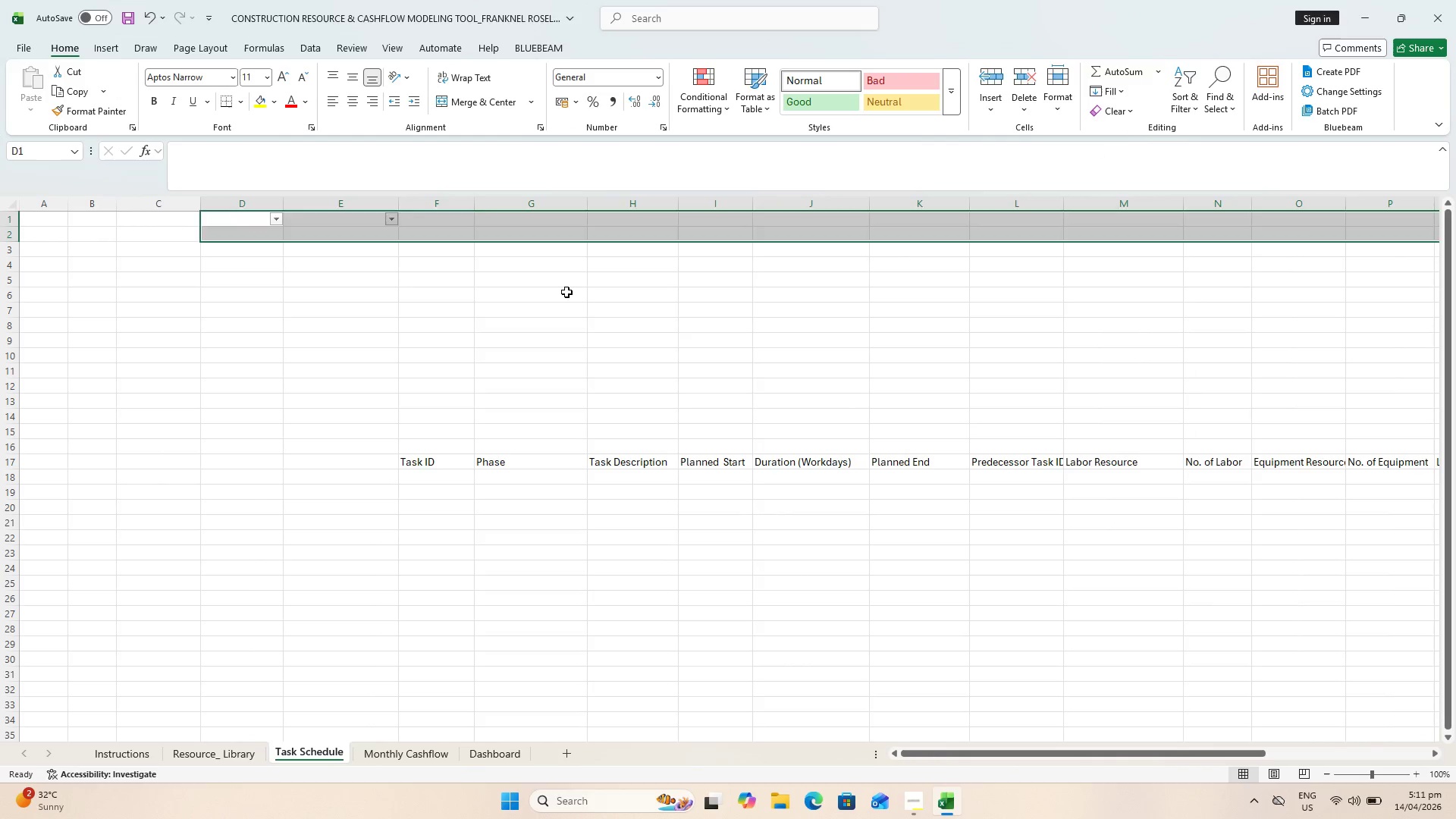 
double_click([376, 217])
 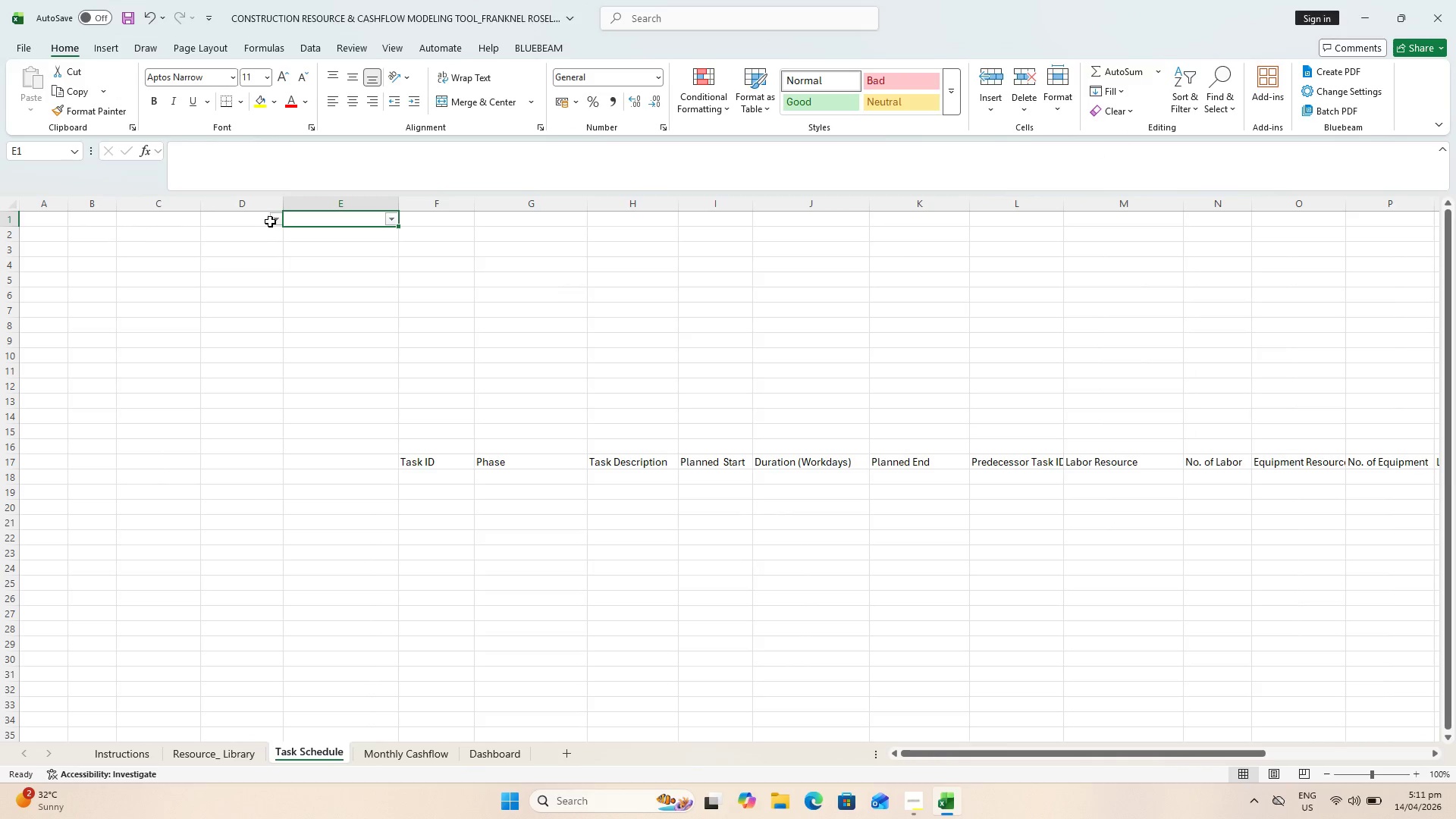 
left_click_drag(start_coordinate=[260, 223], to_coordinate=[324, 220])
 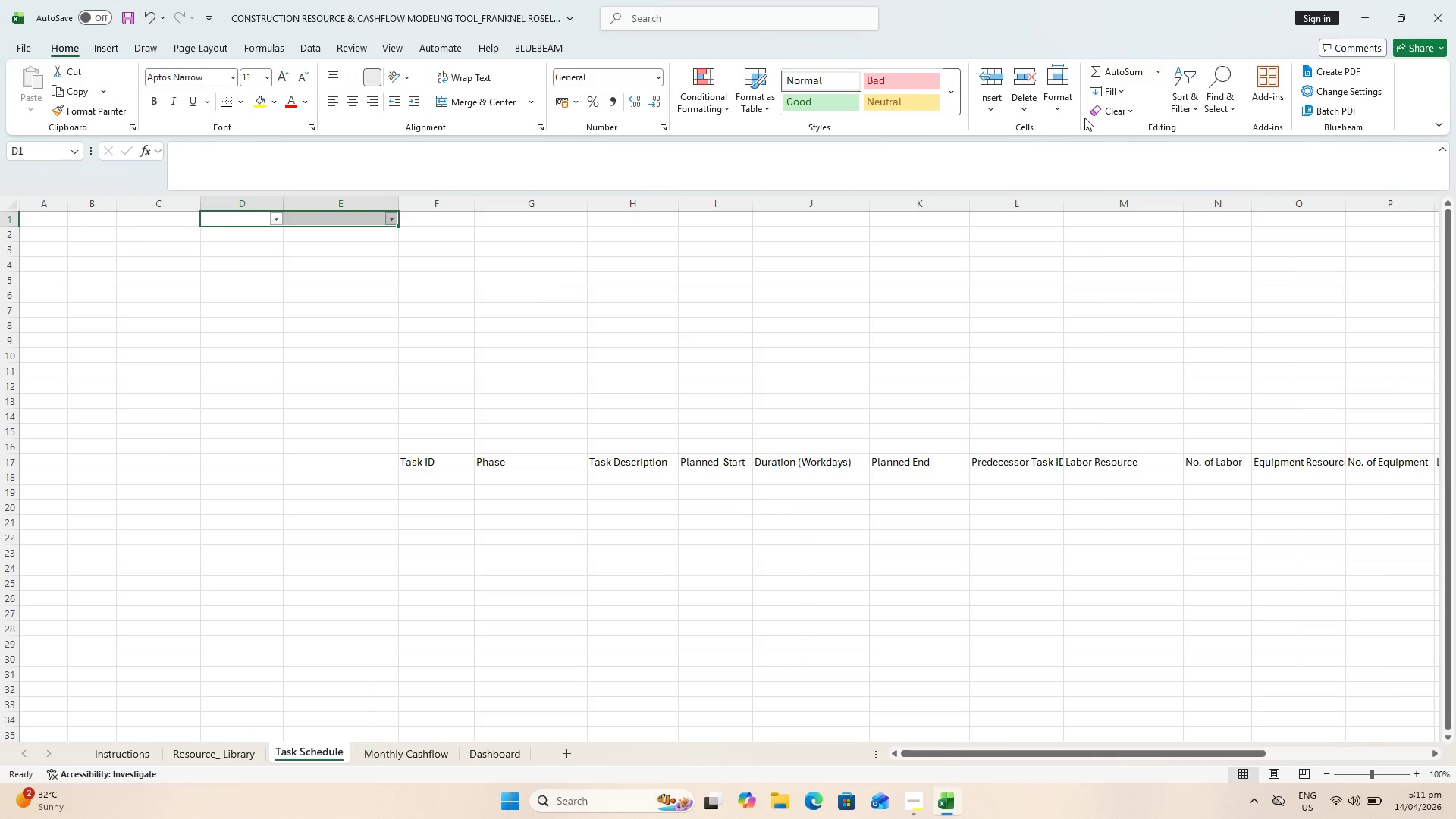 
left_click([1125, 112])
 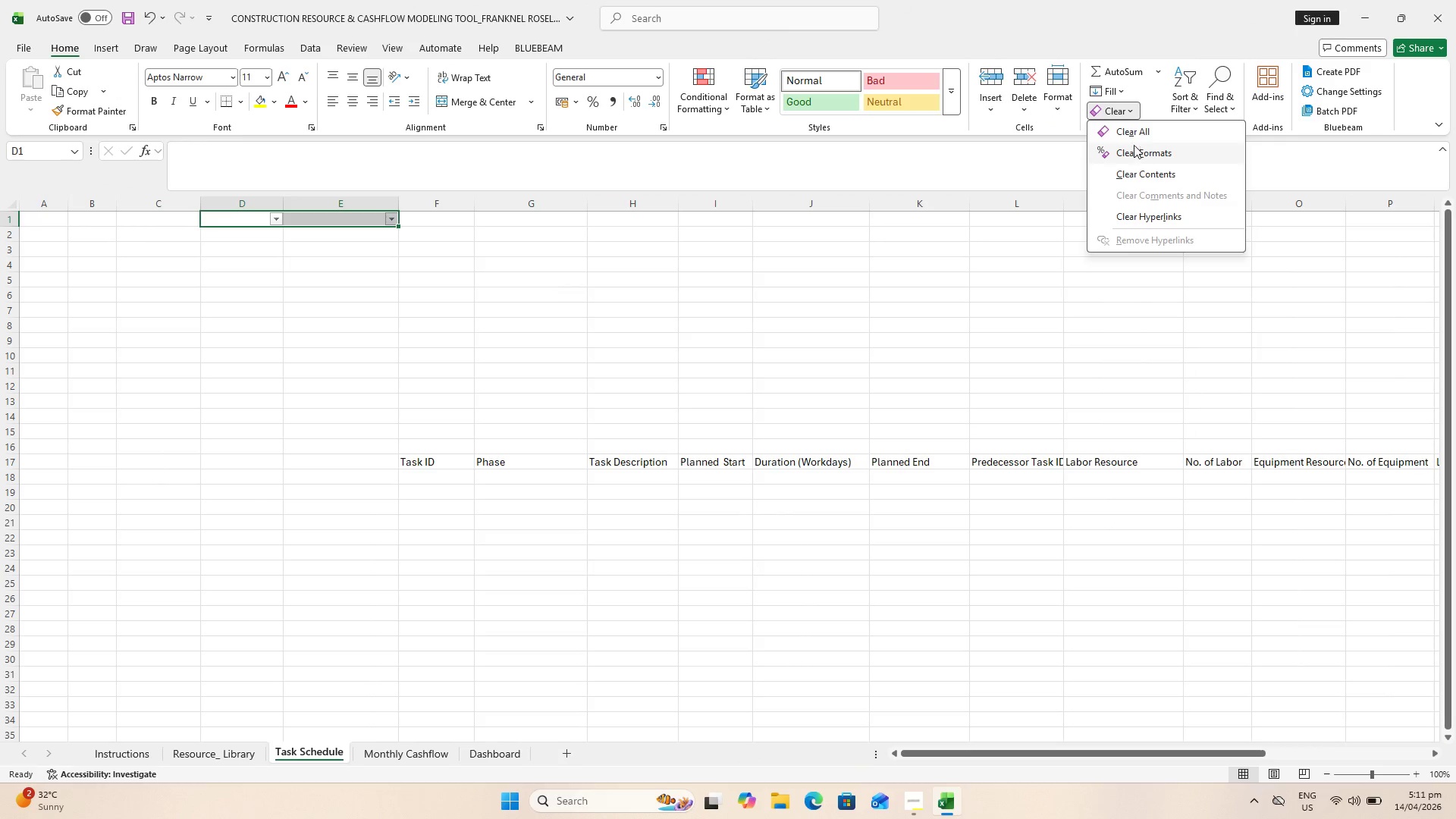 
left_click([1136, 135])
 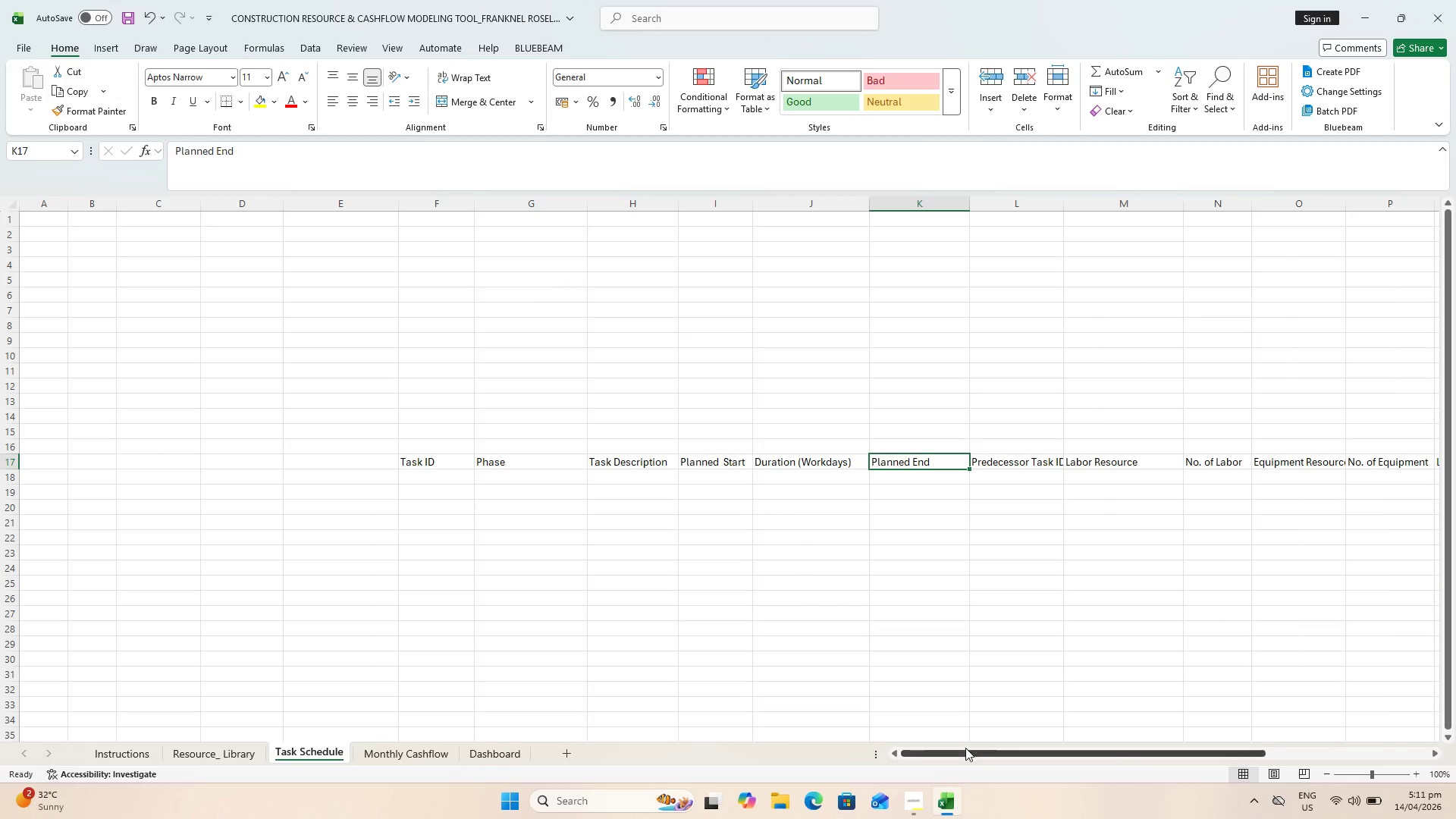 
left_click_drag(start_coordinate=[970, 751], to_coordinate=[1272, 762])
 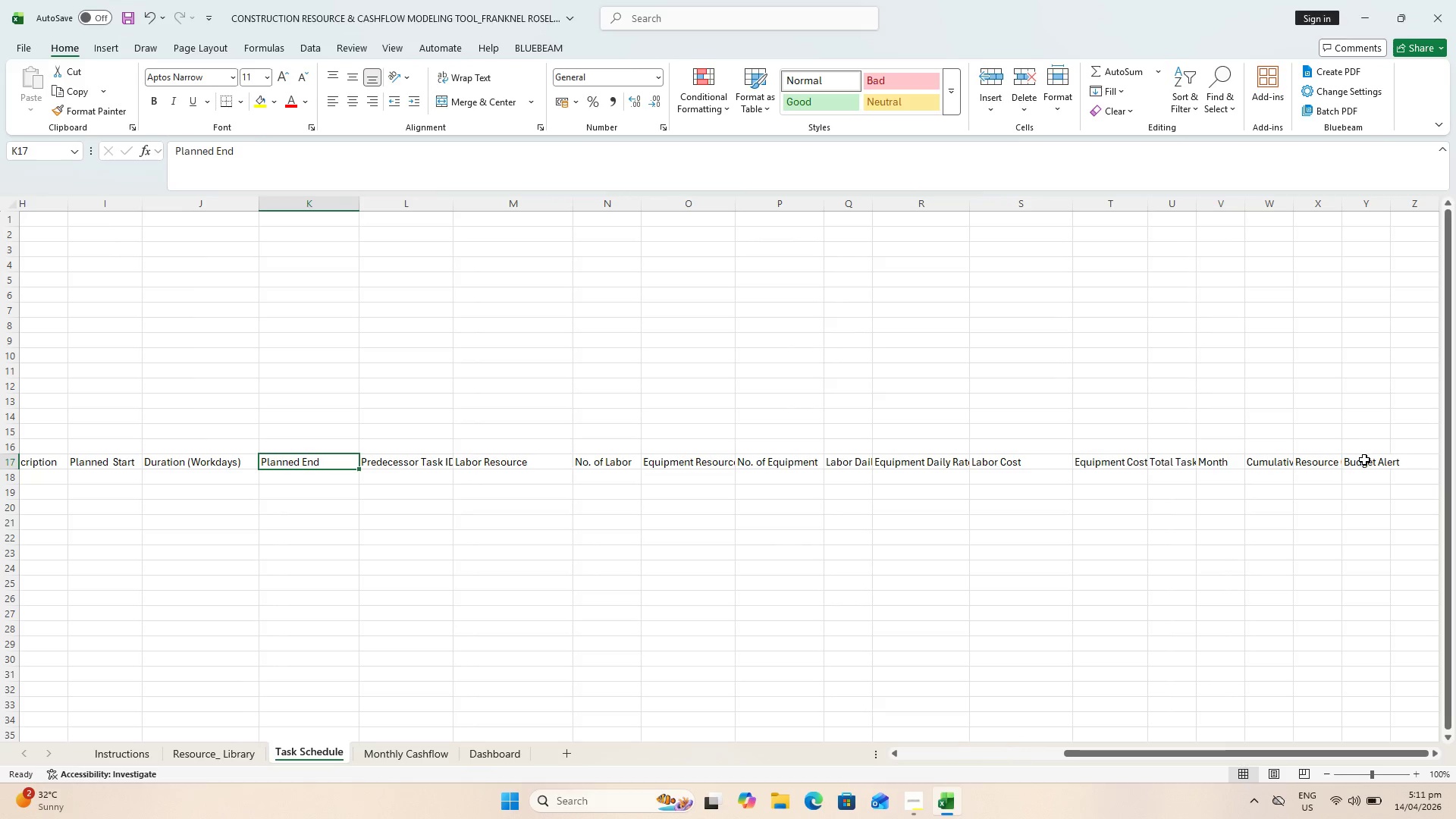 
left_click_drag(start_coordinate=[1366, 461], to_coordinate=[243, 466])
 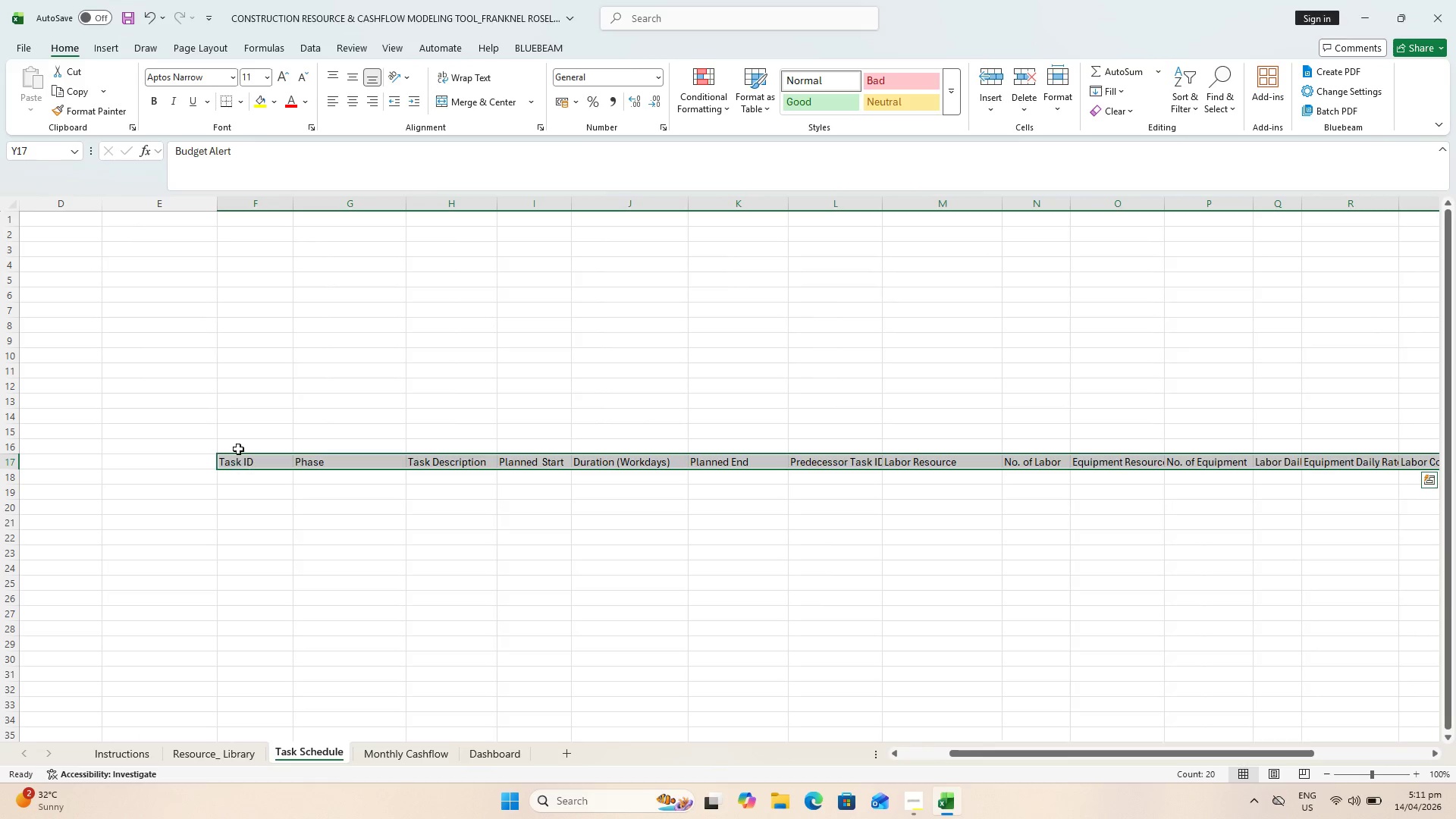 
key(Control+X)
 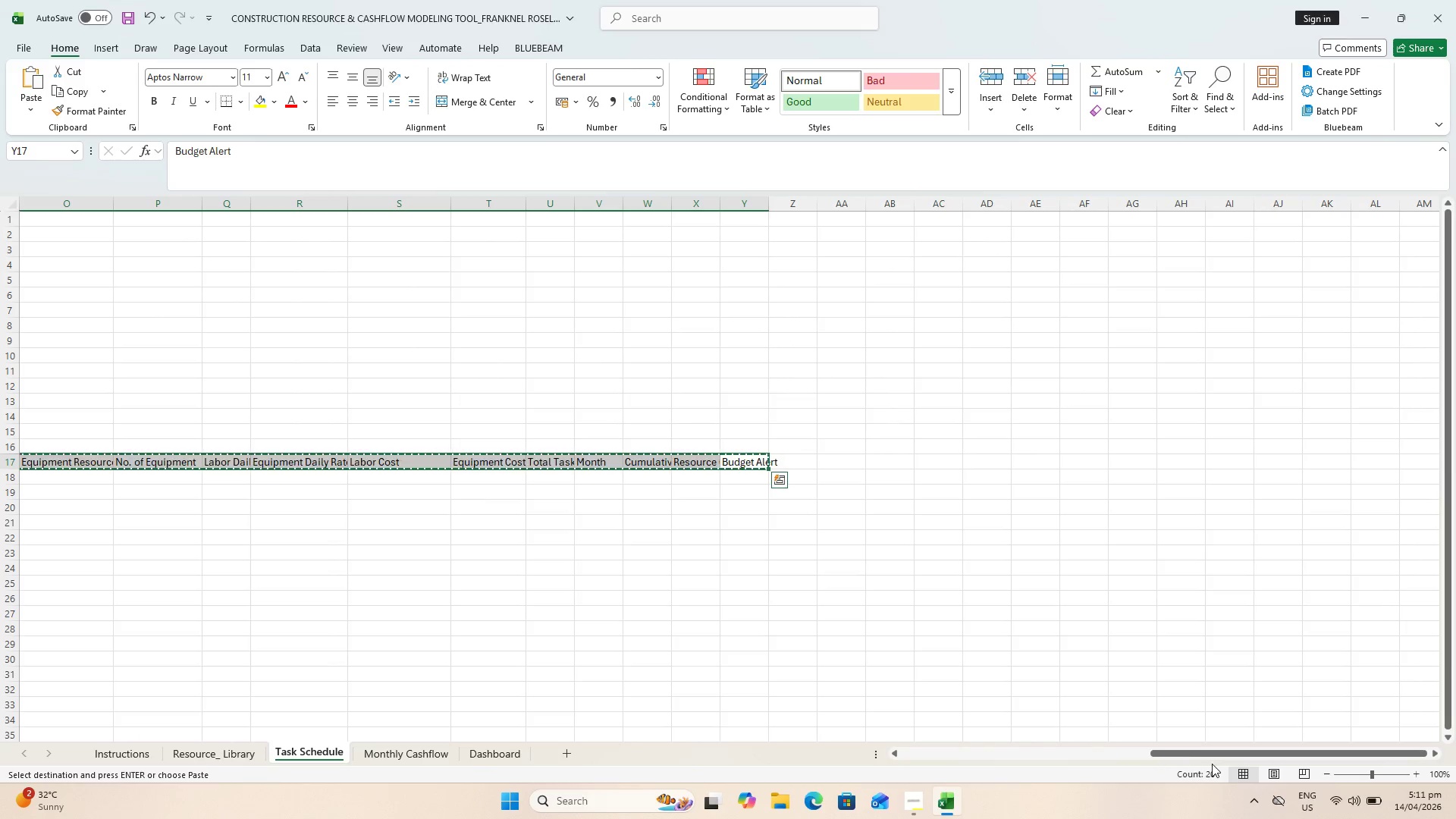 
left_click_drag(start_coordinate=[1209, 758], to_coordinate=[472, 699])
 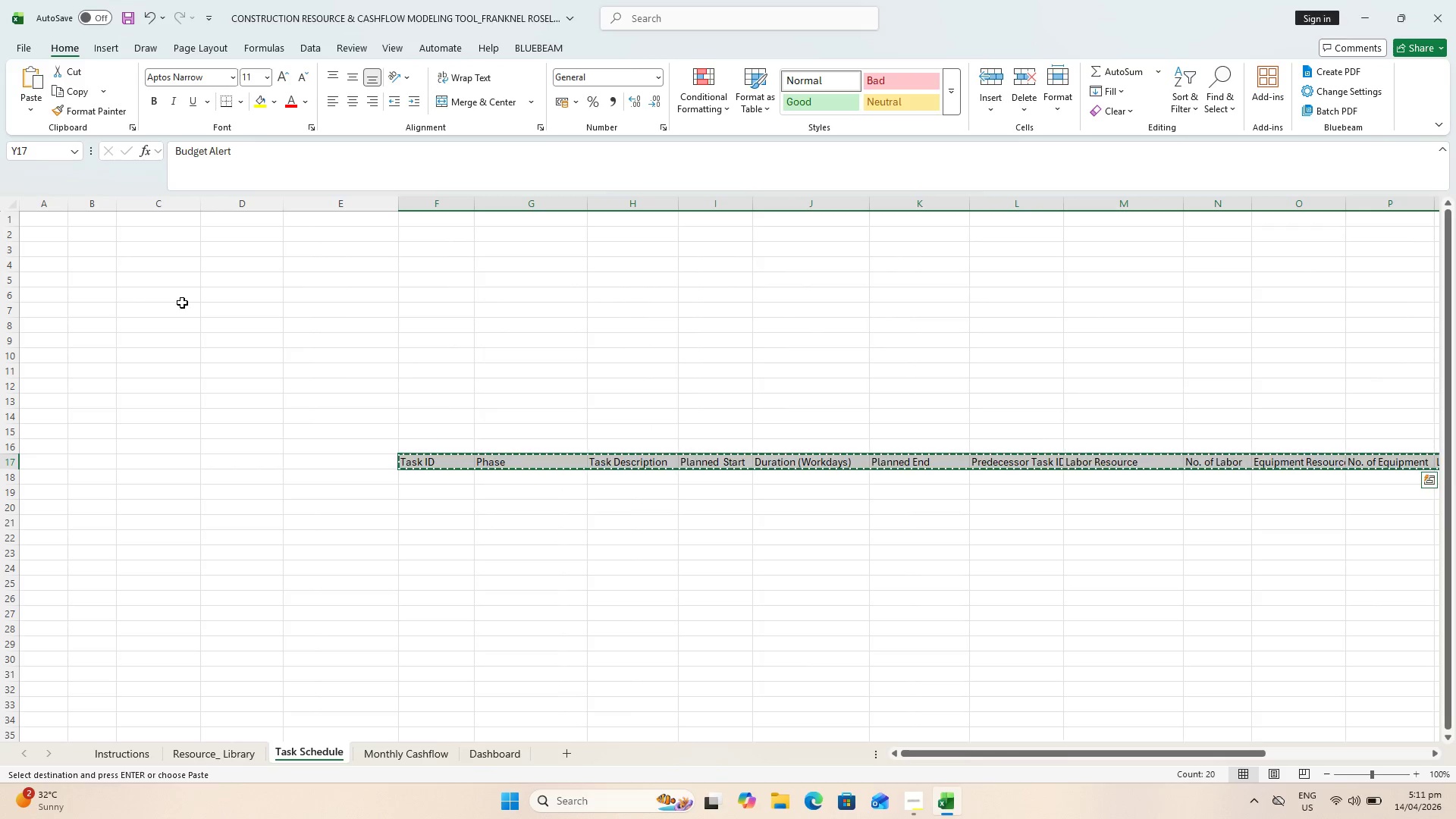 
scroll: coordinate [0, 256], scroll_direction: up, amount: 1.0
 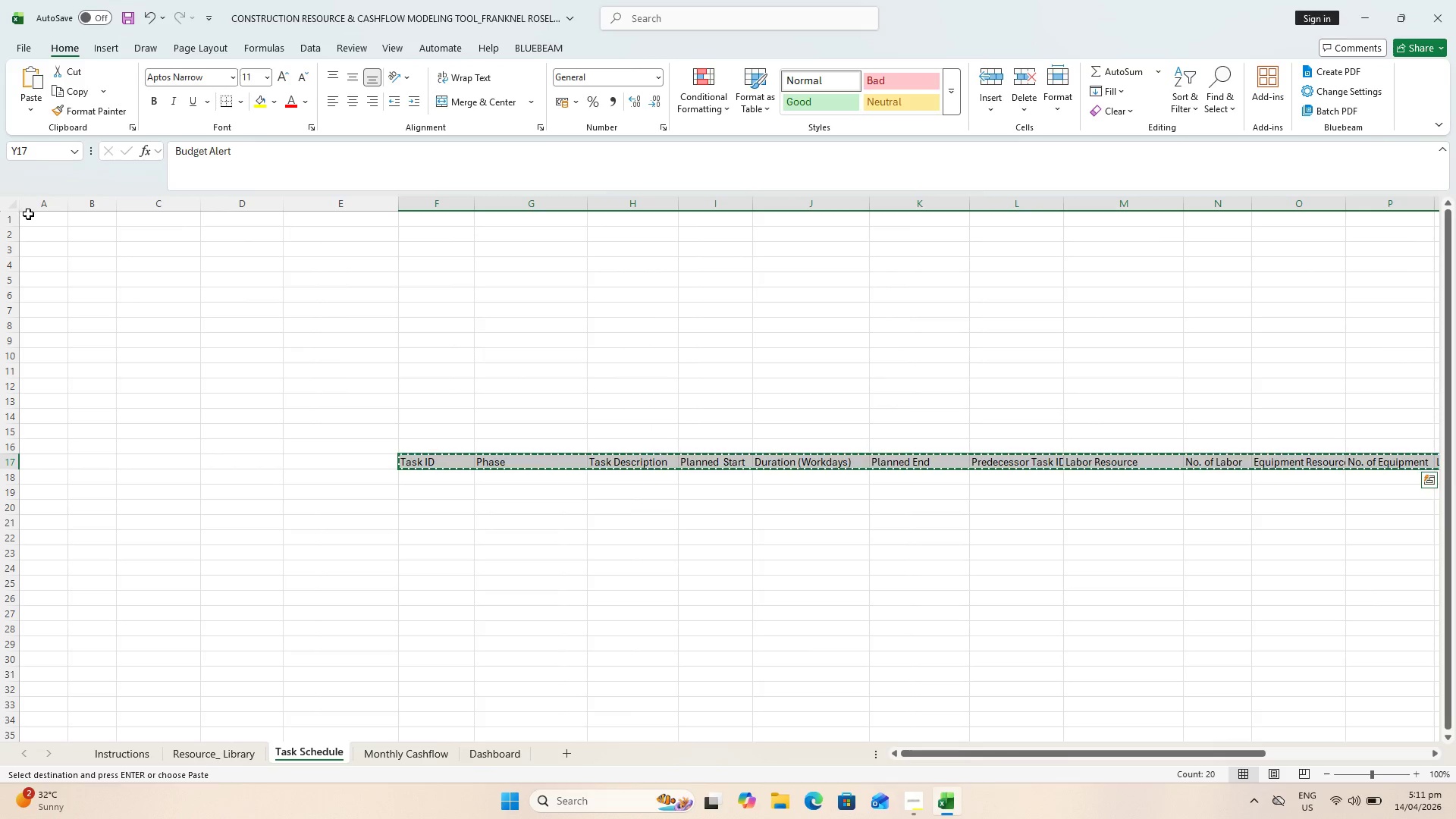 
left_click([28, 216])
 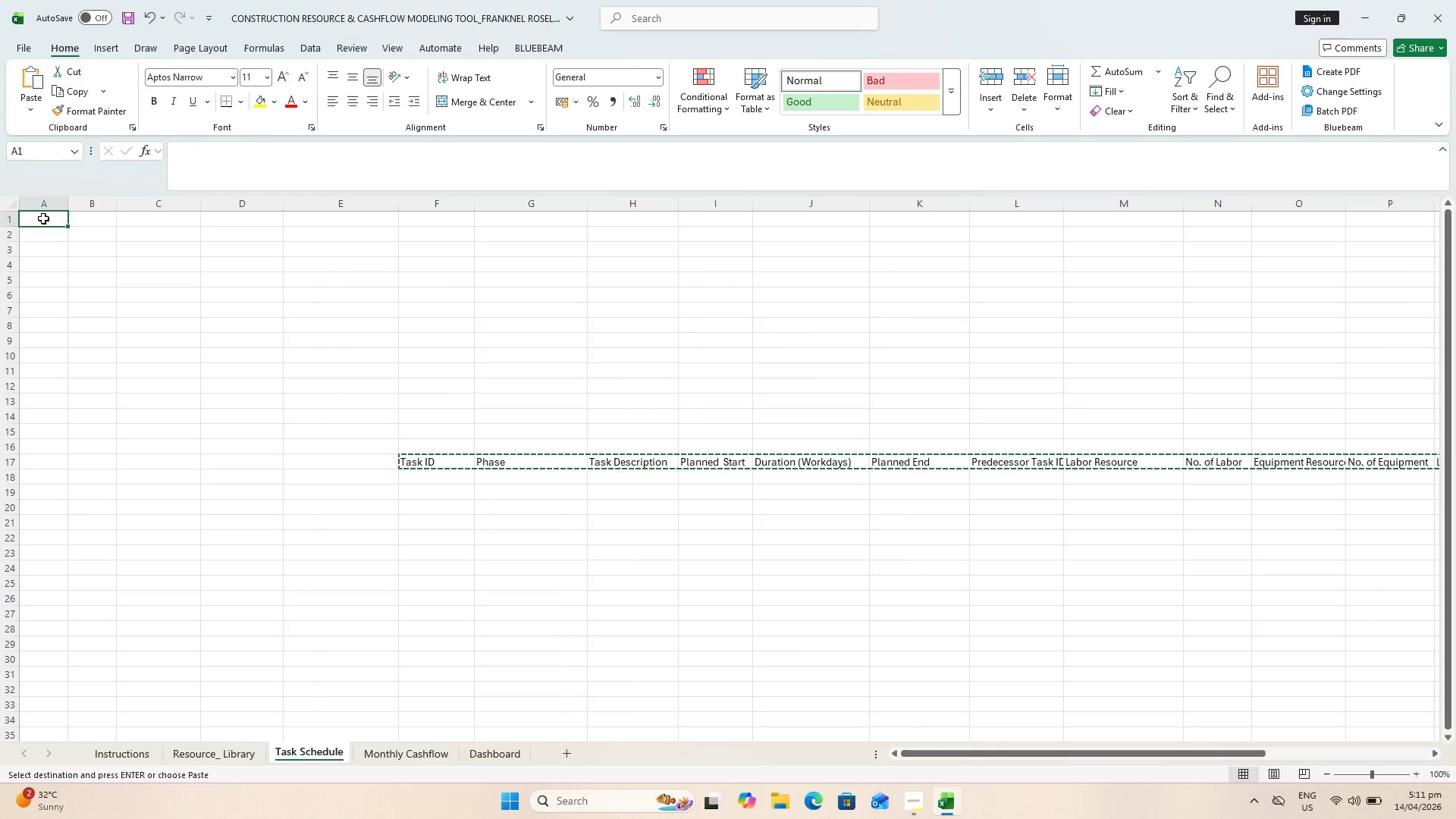 
hold_key(key=ControlLeft, duration=1.5)
 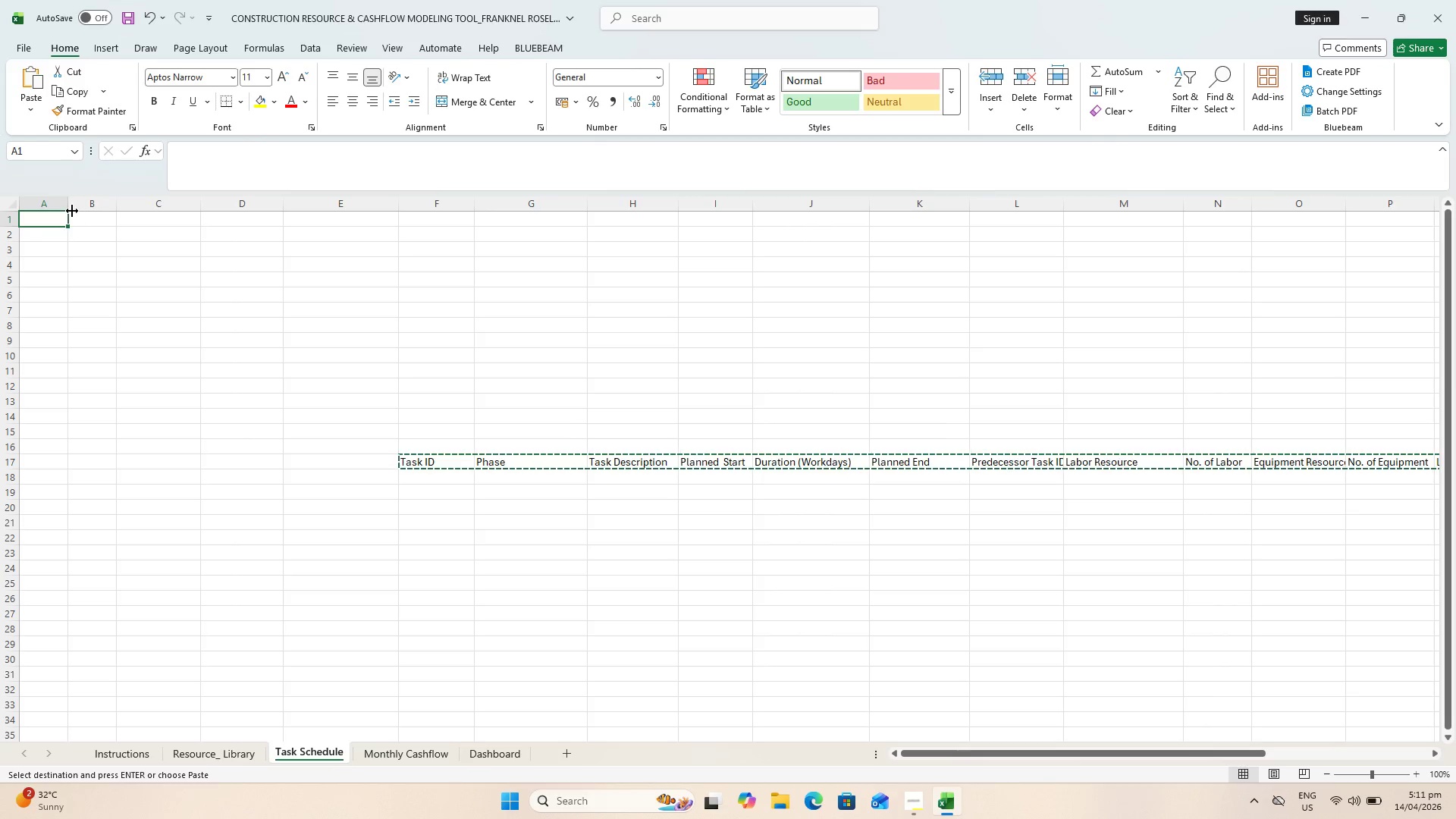 
hold_key(key=ControlLeft, duration=1.52)
 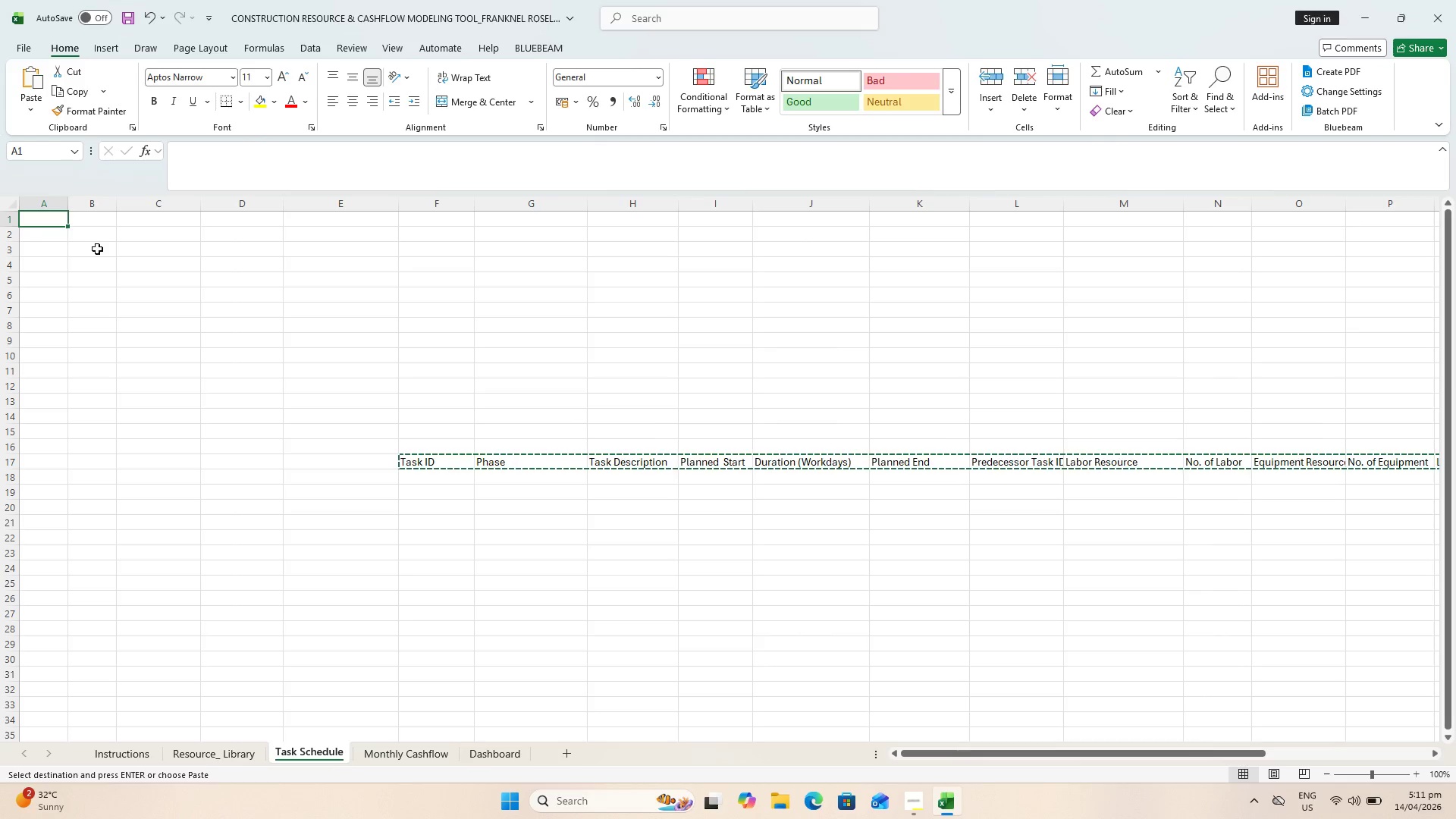 
hold_key(key=ControlLeft, duration=0.33)
 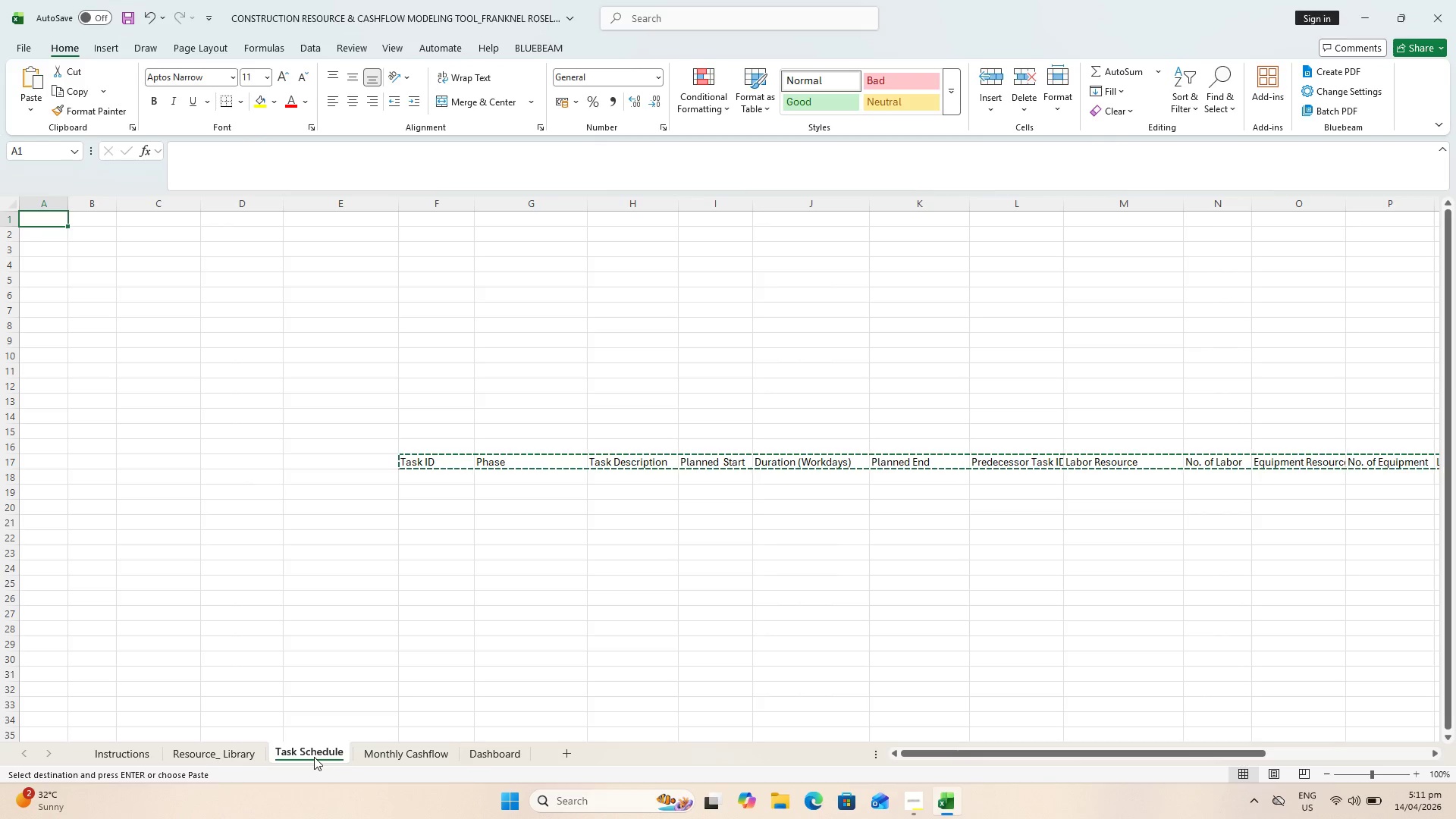 
key(Control+V)
 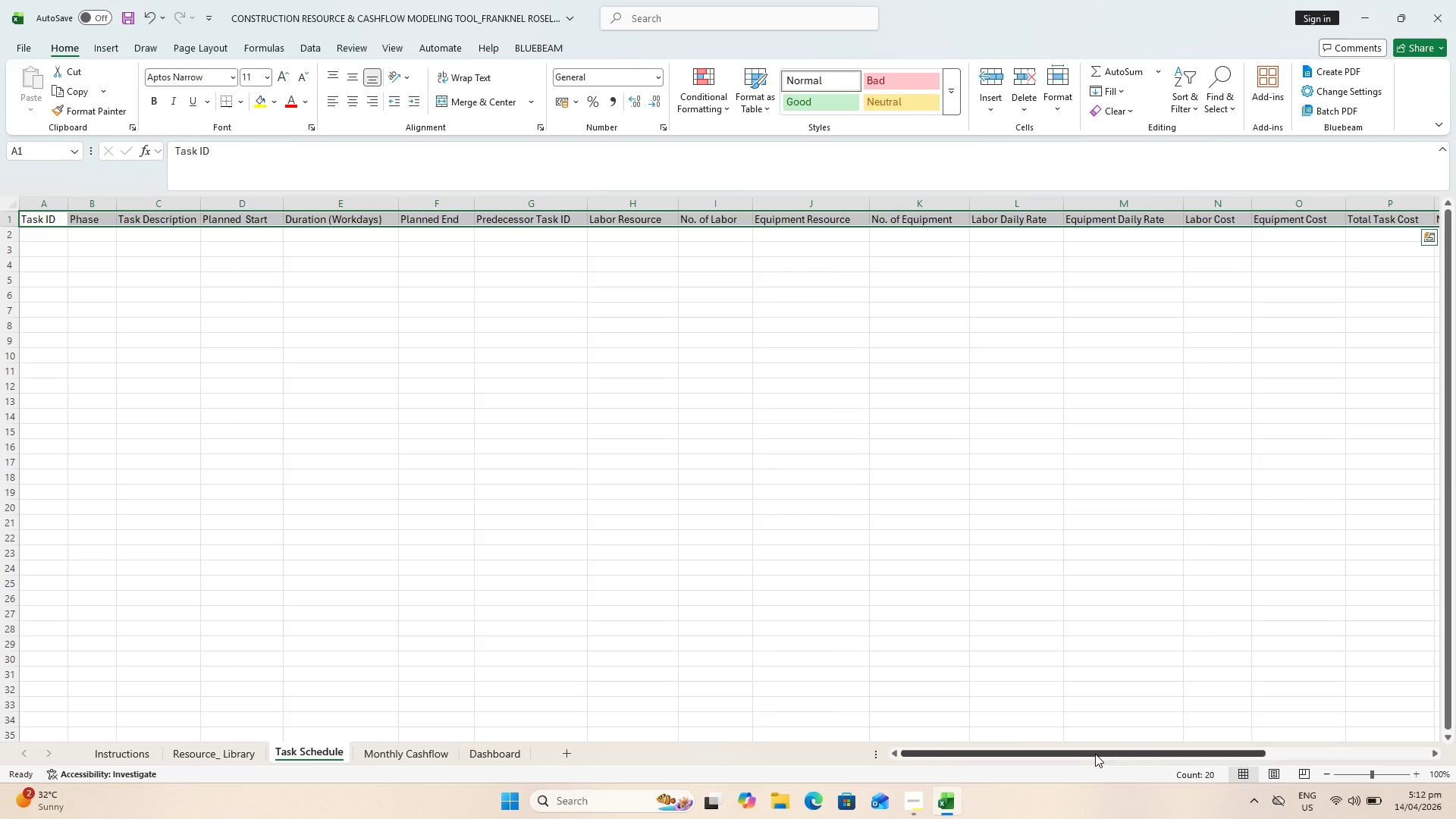 
left_click([1095, 754])
 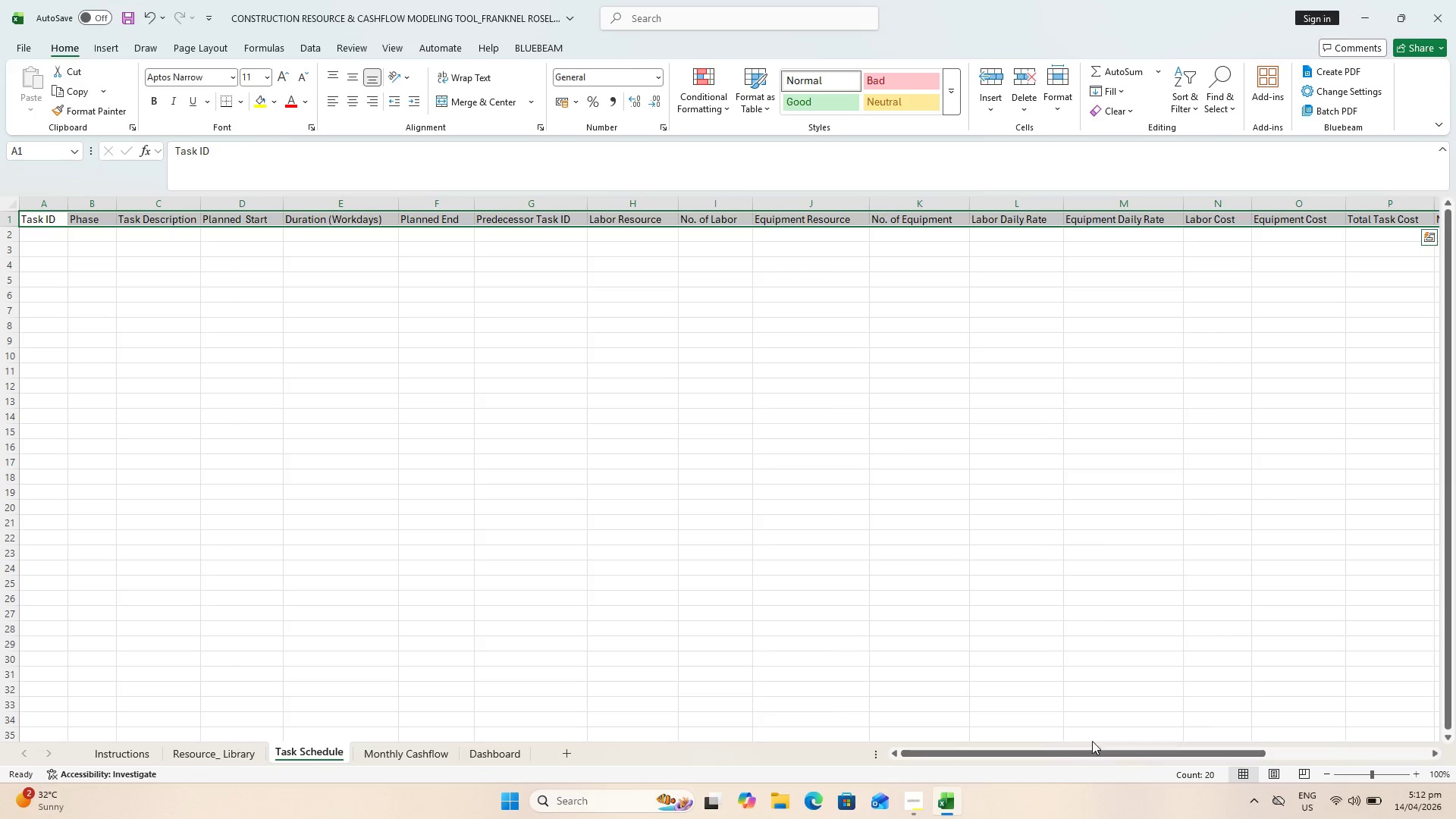 
hold_key(key=ShiftLeft, duration=1.08)
 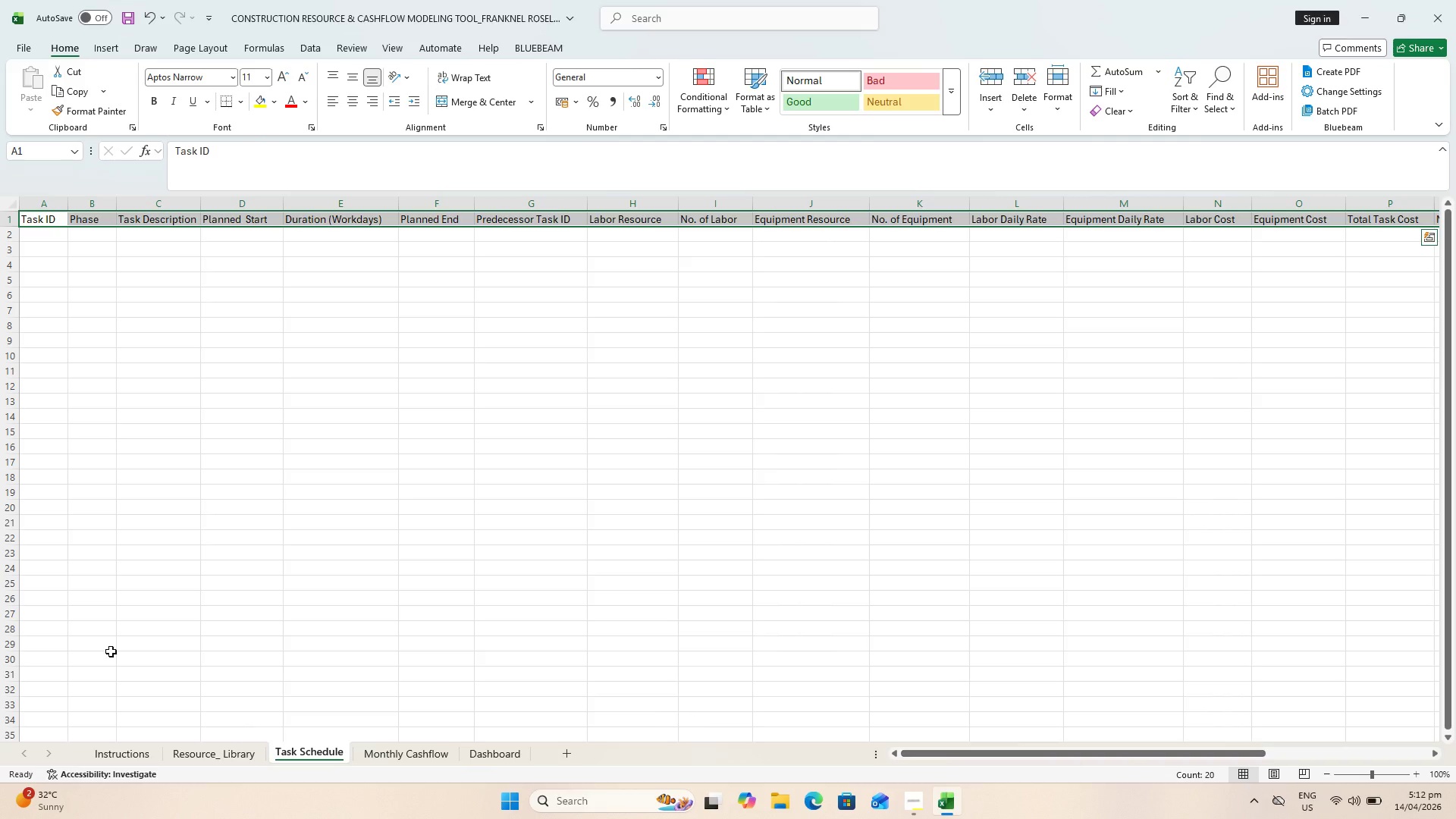 
hold_key(key=ShiftLeft, duration=1.5)
 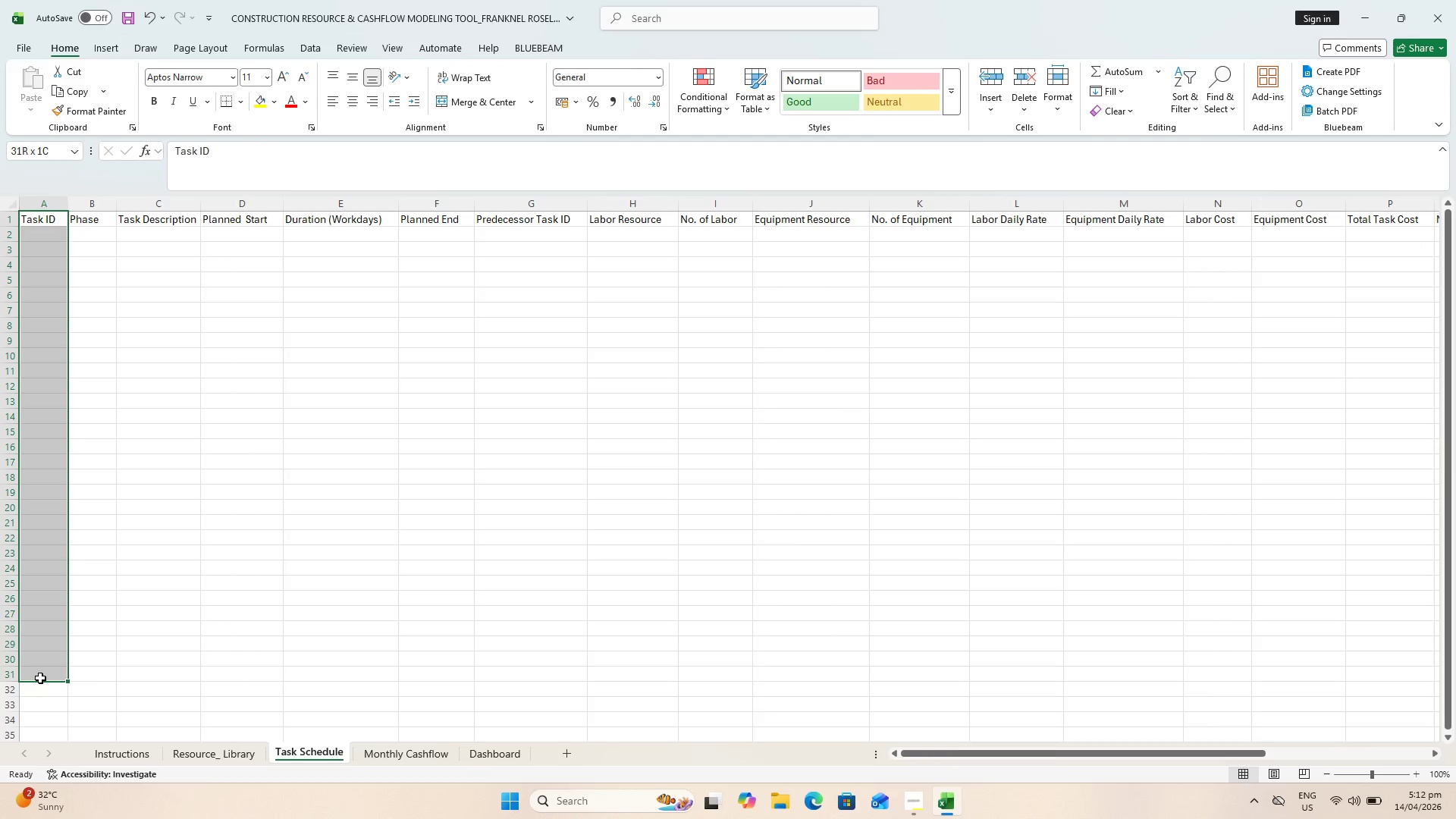 
hold_key(key=ShiftLeft, duration=0.97)
left_click([41, 678])
 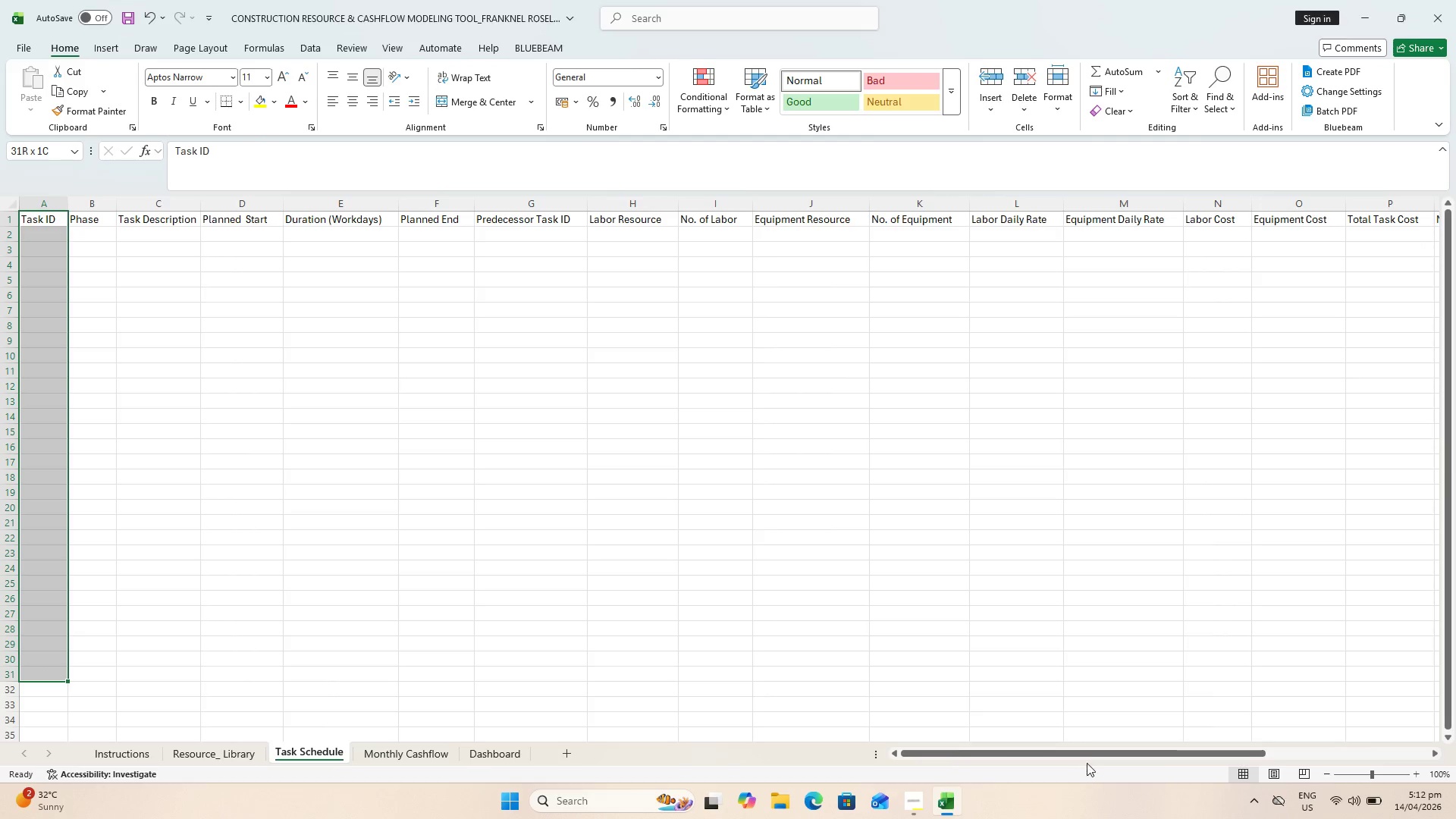 
left_click_drag(start_coordinate=[1086, 758], to_coordinate=[1240, 733])
 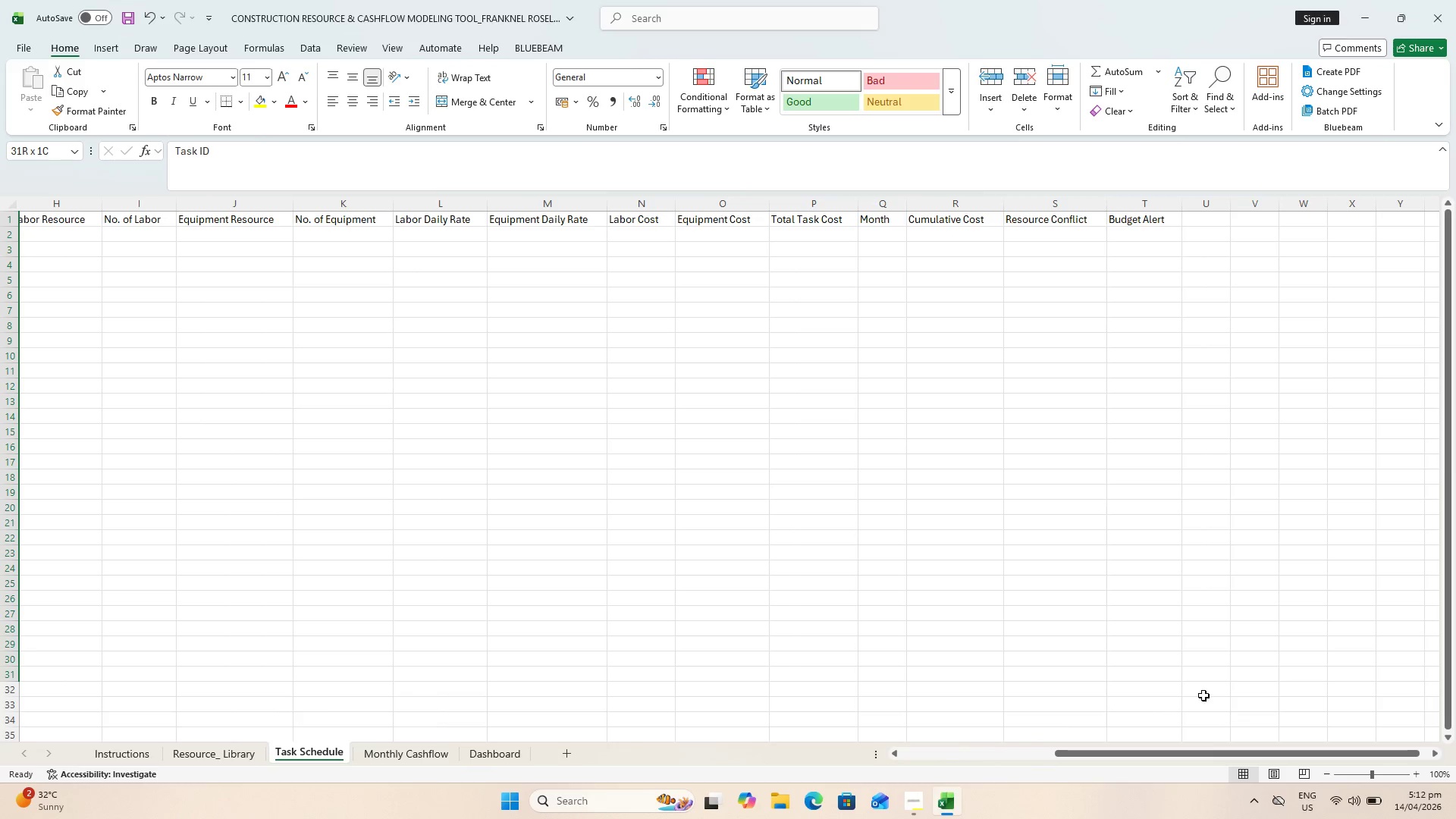 
hold_key(key=ShiftLeft, duration=1.52)
 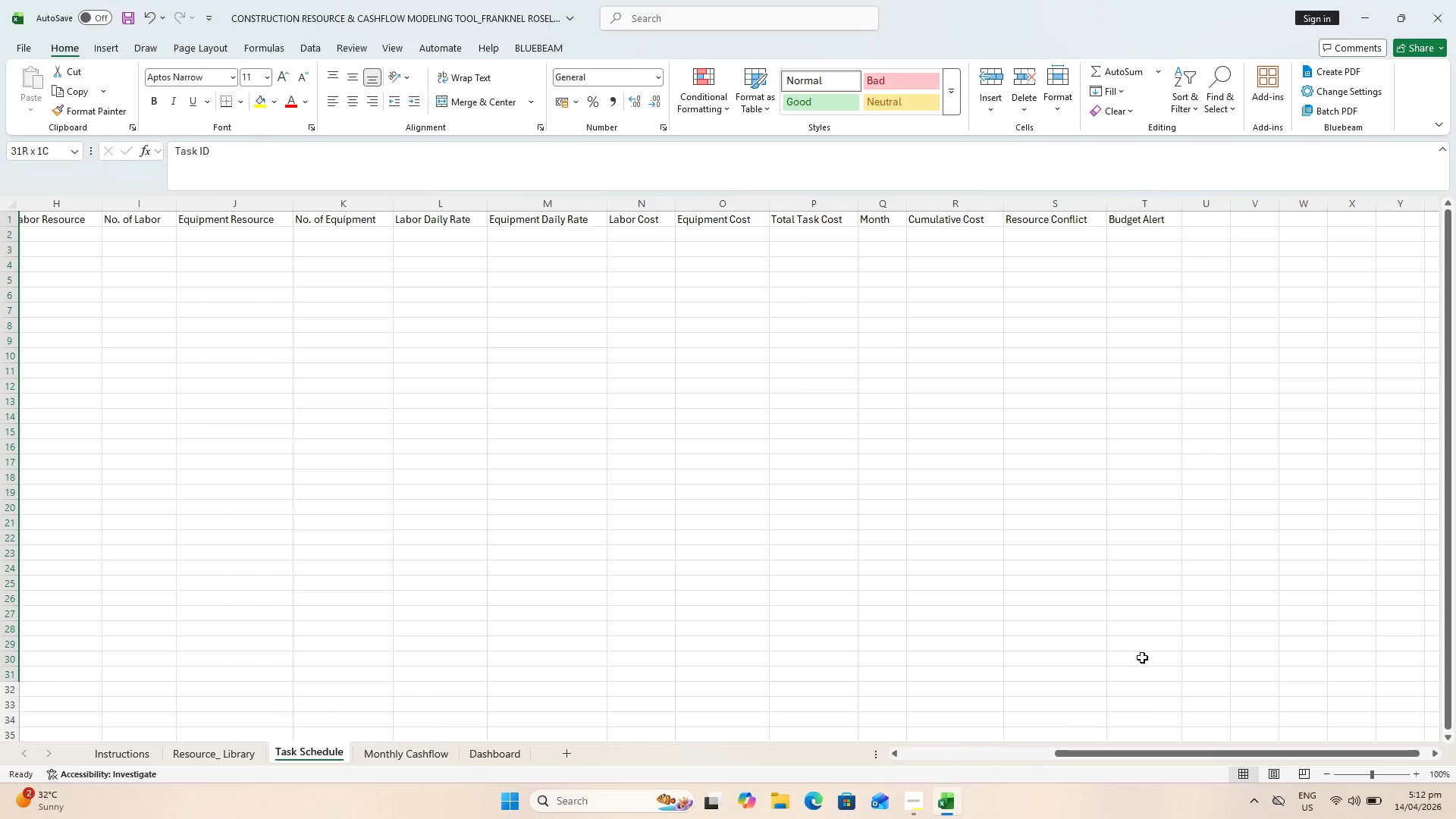 
hold_key(key=ShiftLeft, duration=1.5)
left_click([1146, 684])
 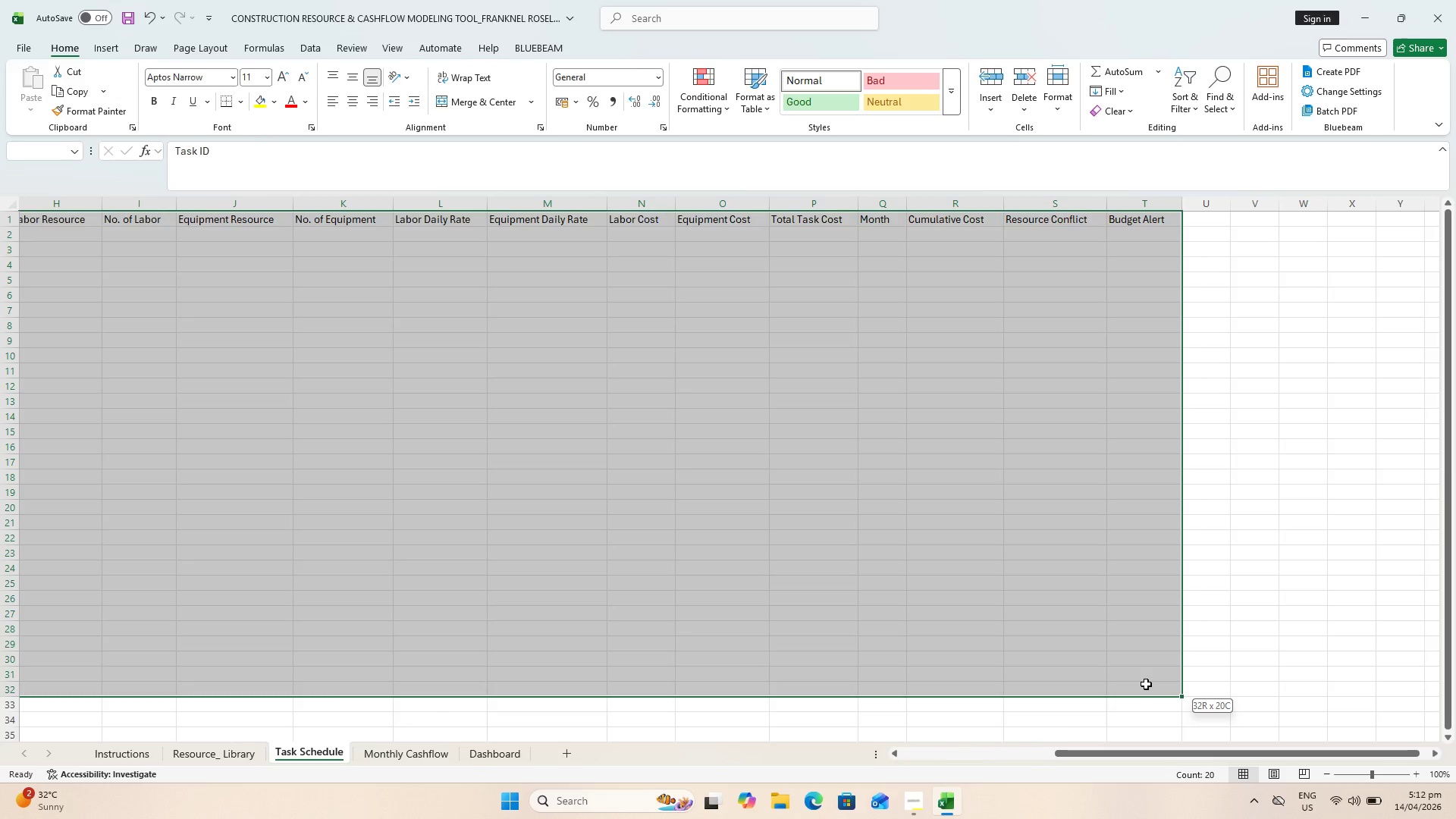 
hold_key(key=ShiftLeft, duration=1.52)
left_click([1143, 670])
 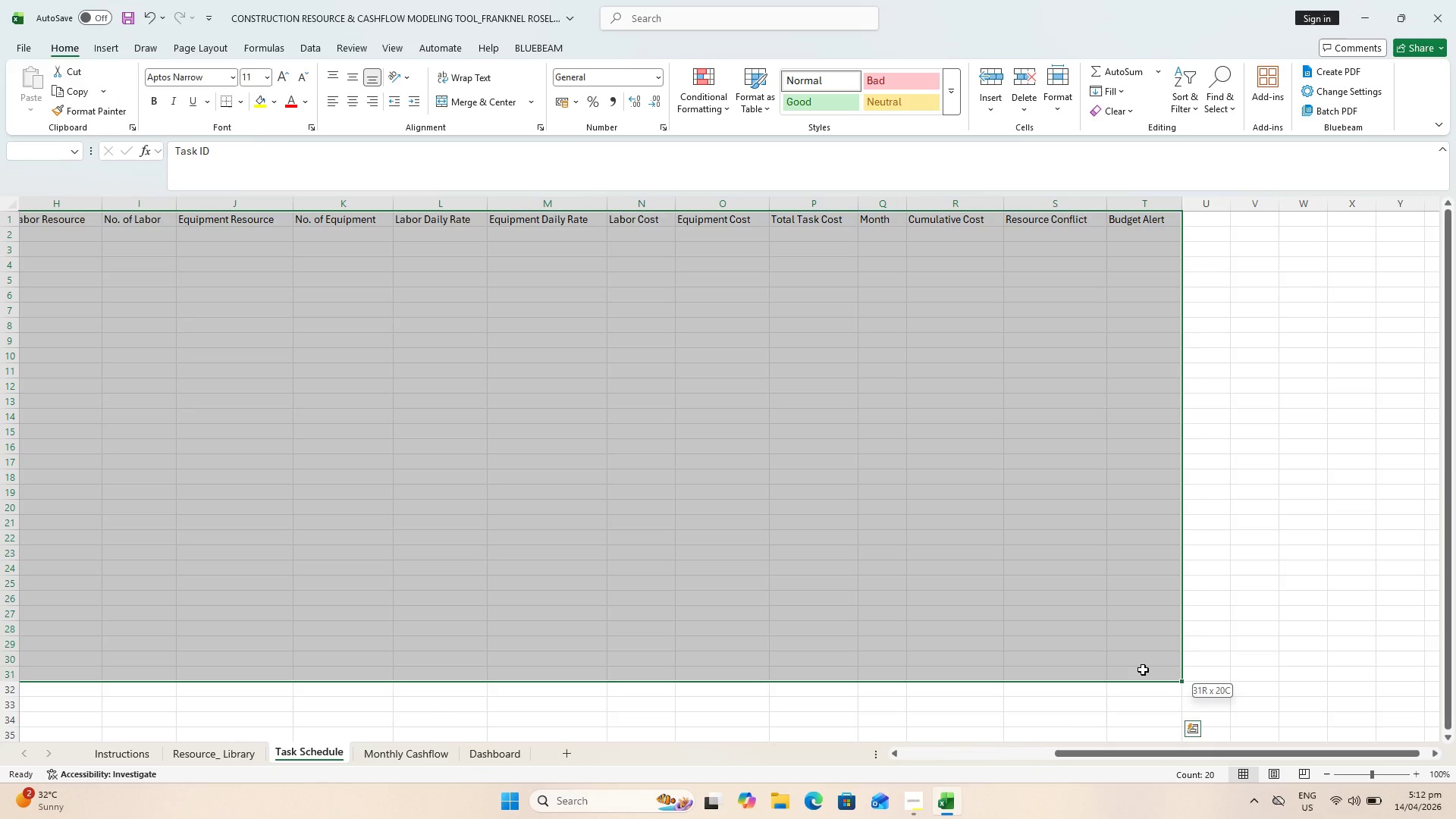 
hold_key(key=ShiftLeft, duration=0.44)
 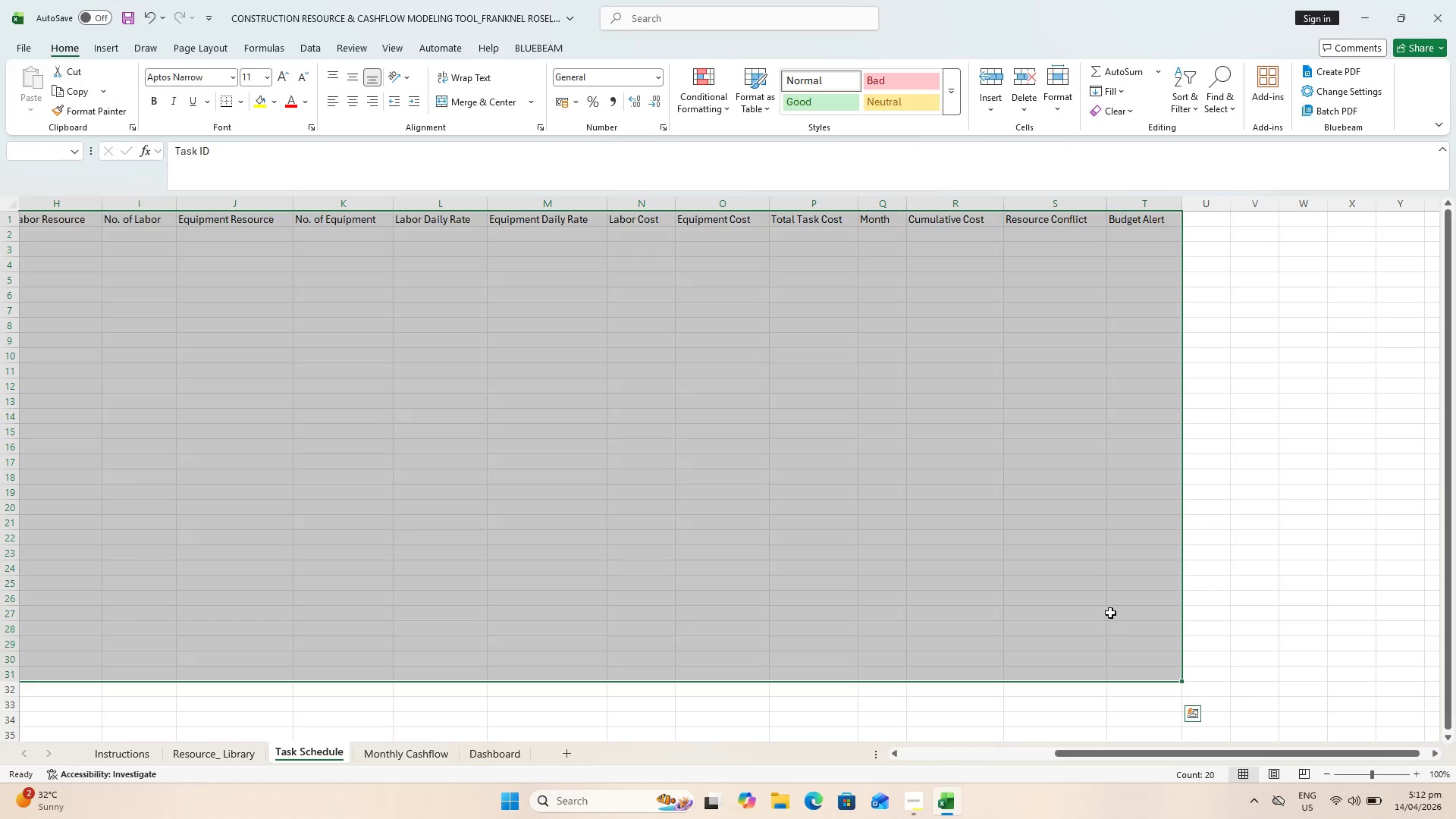 
scroll: coordinate [1112, 603], scroll_direction: up, amount: 5.0
 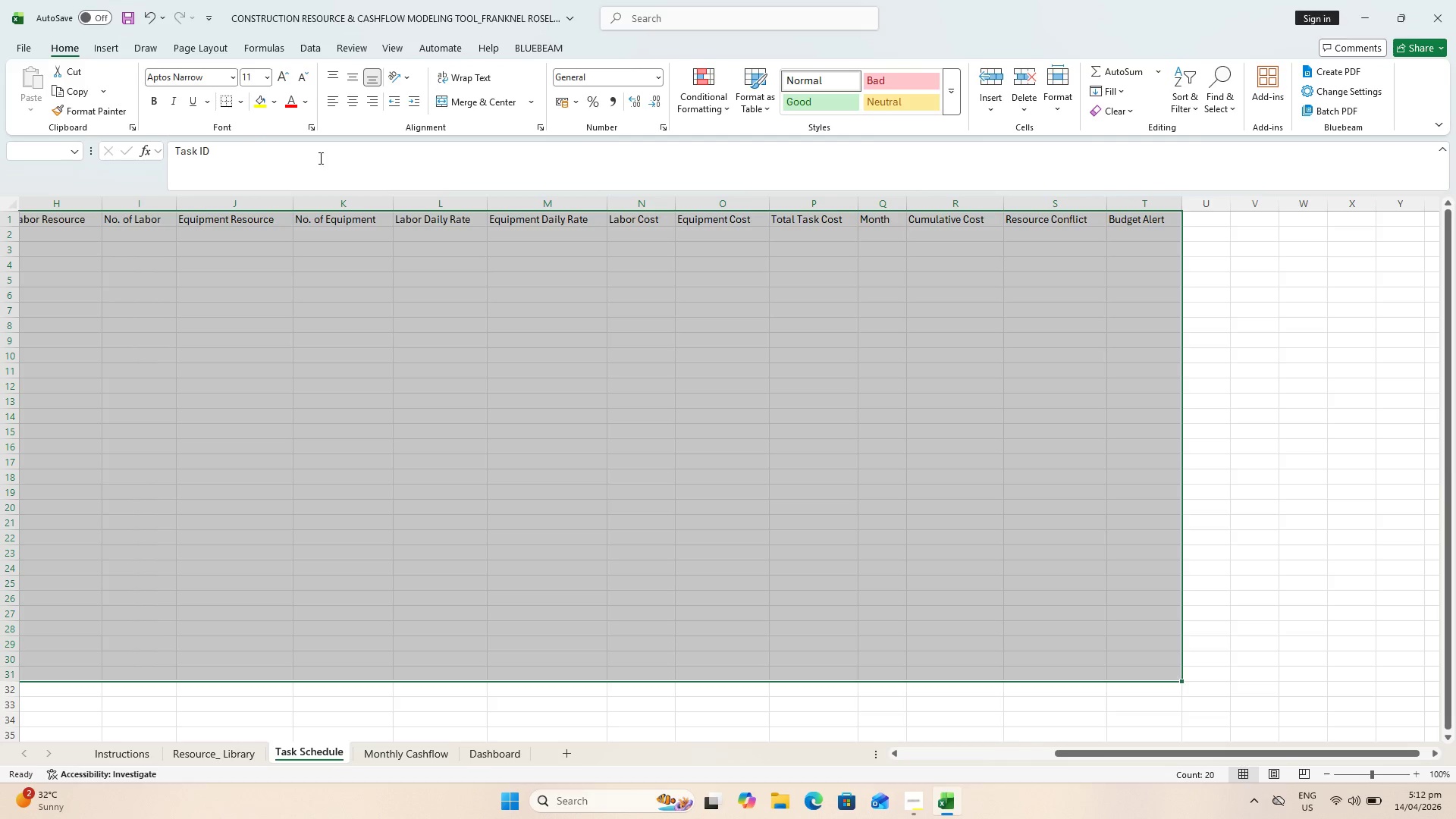 
hold_key(key=ControlLeft, duration=0.42)
 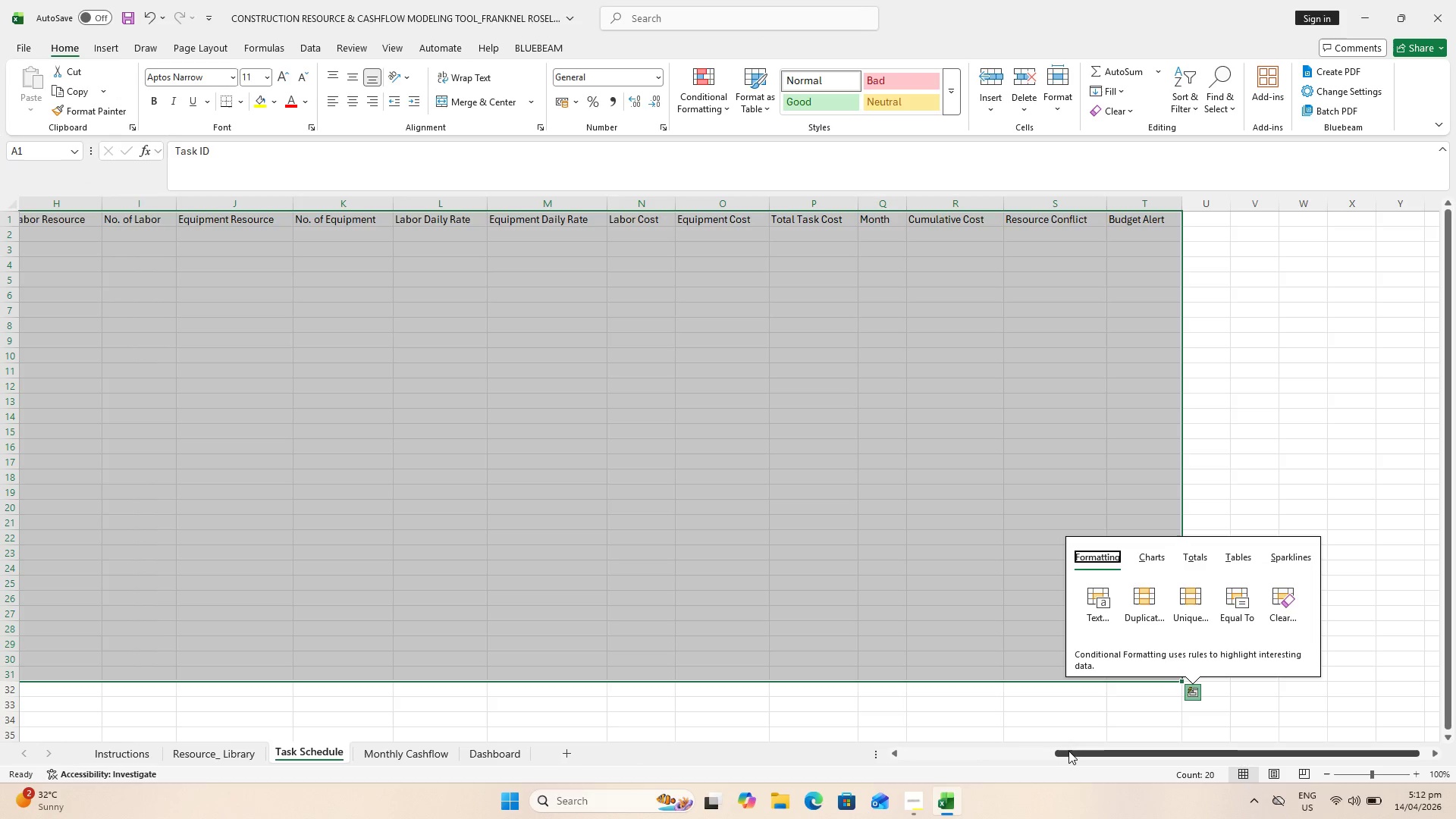 
left_click_drag(start_coordinate=[1072, 753], to_coordinate=[460, 735])
 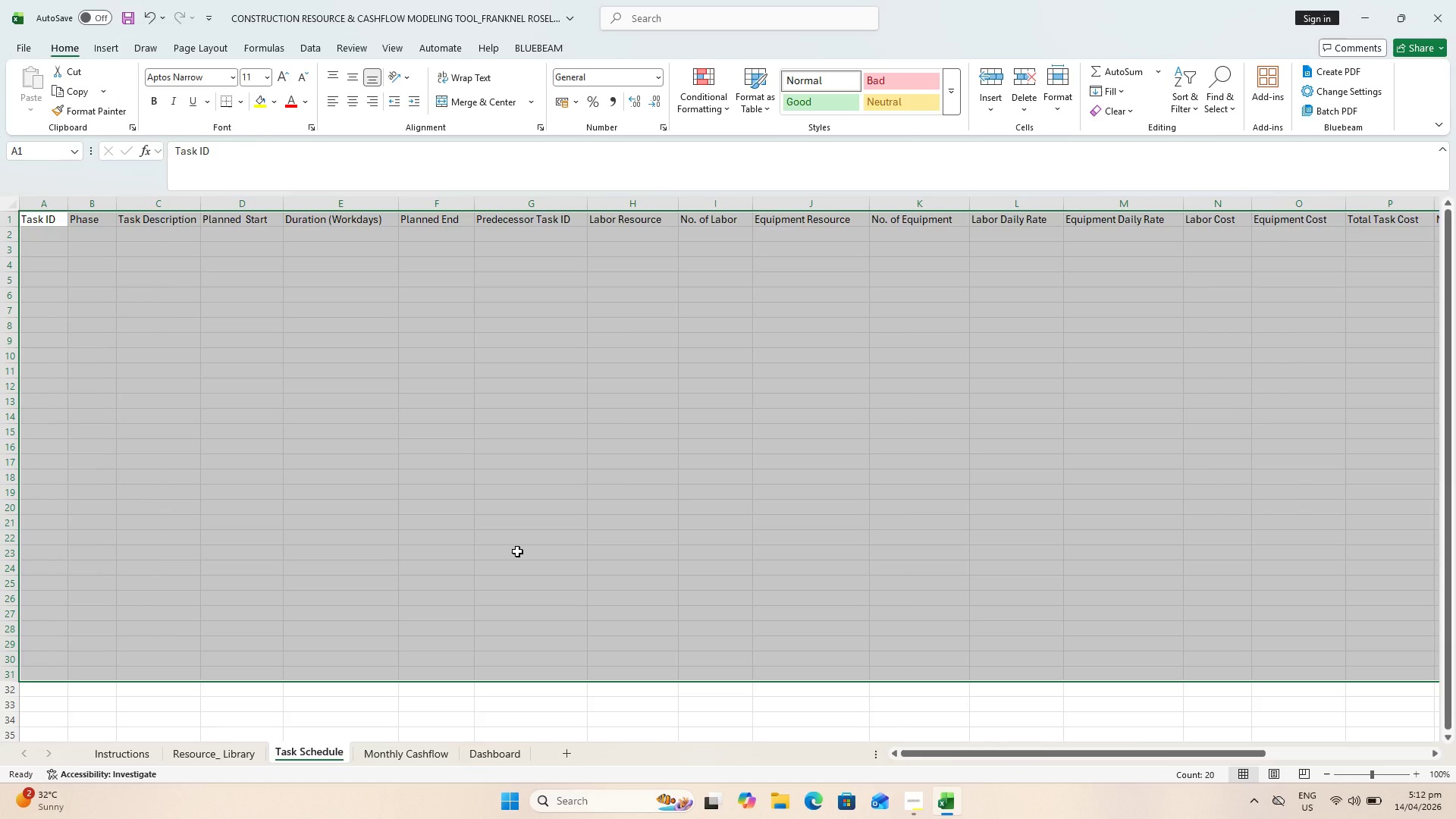 
key(Control+T)
 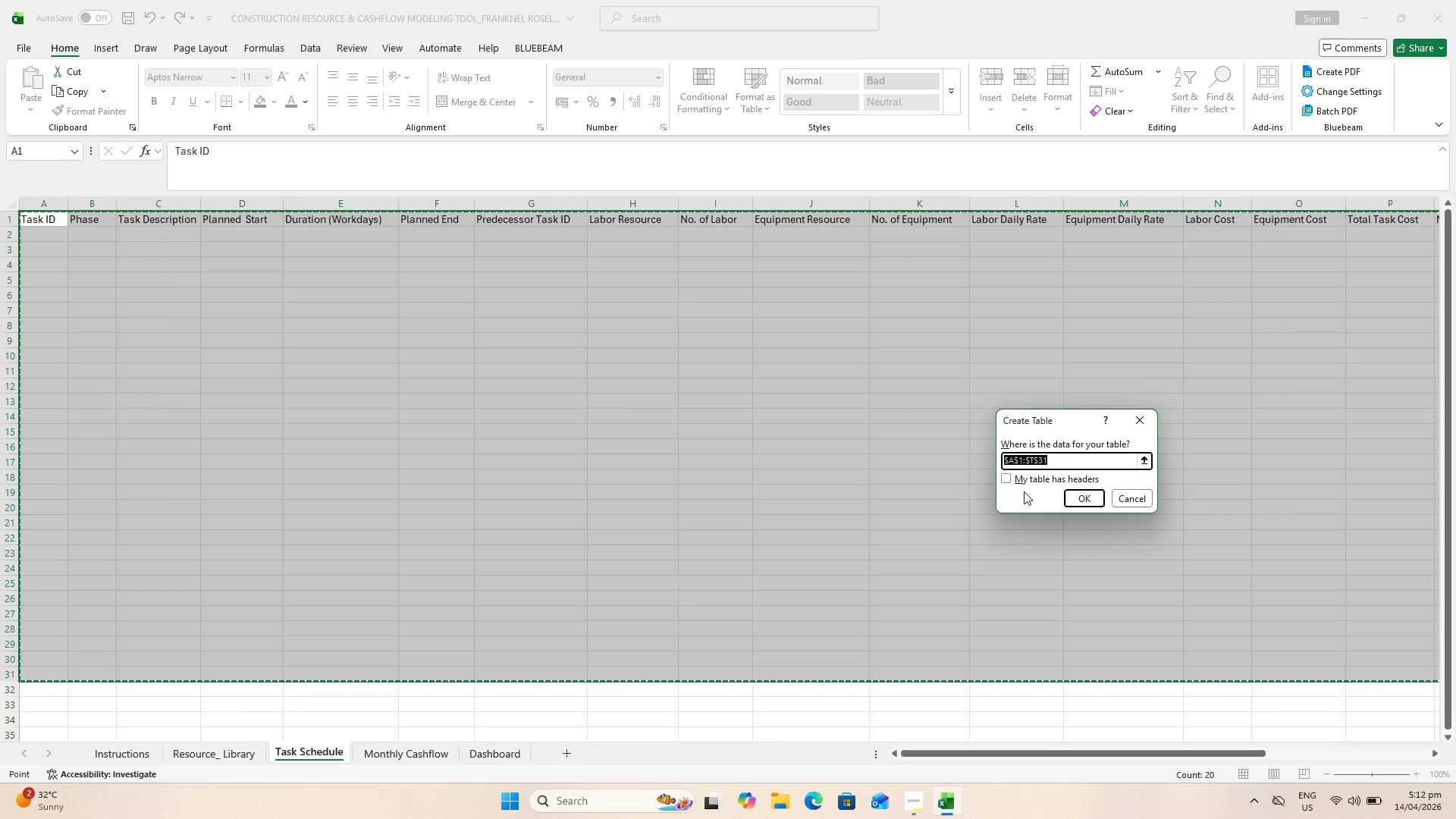 
left_click([1006, 479])
 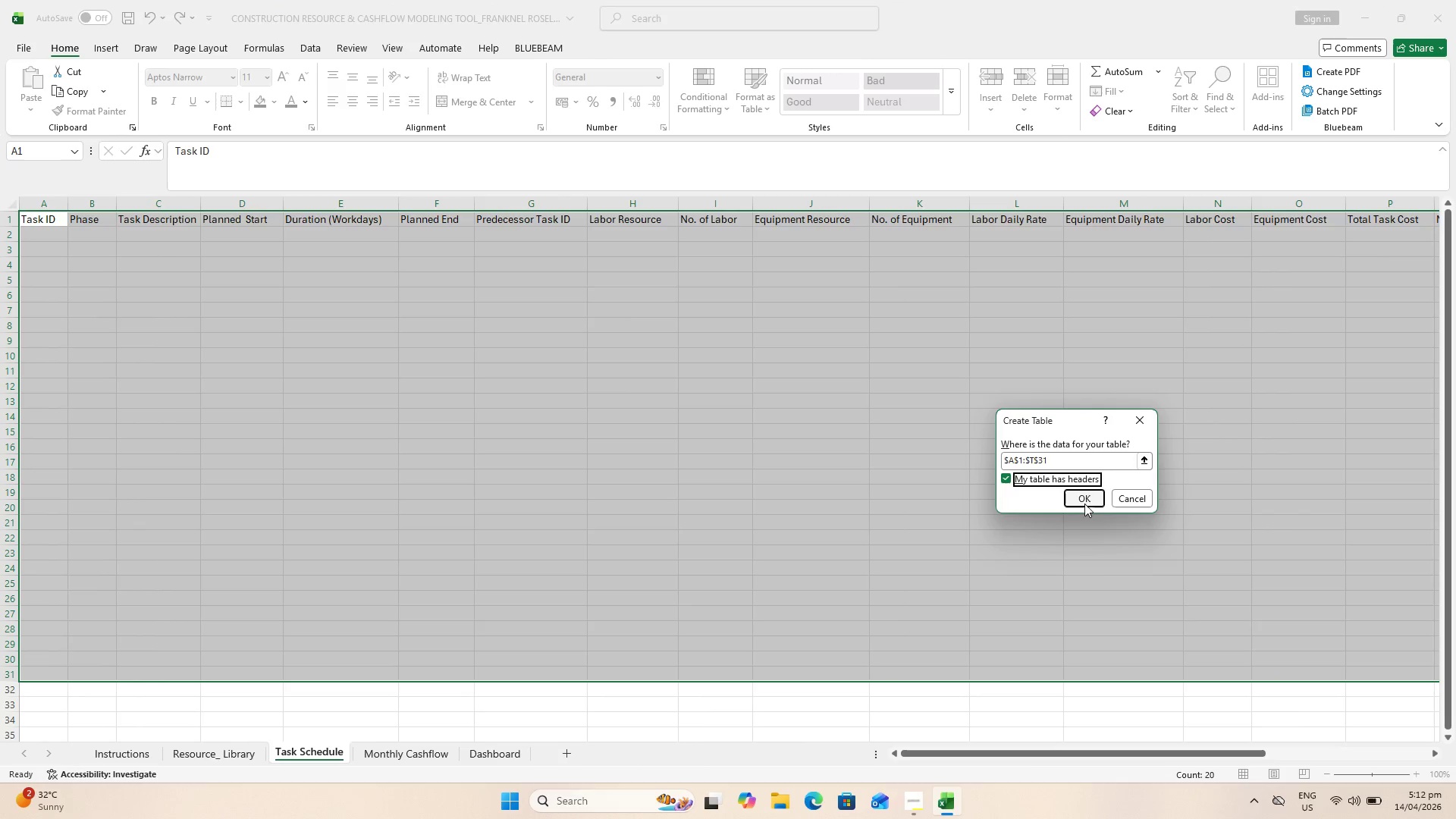 
left_click([1084, 501])
 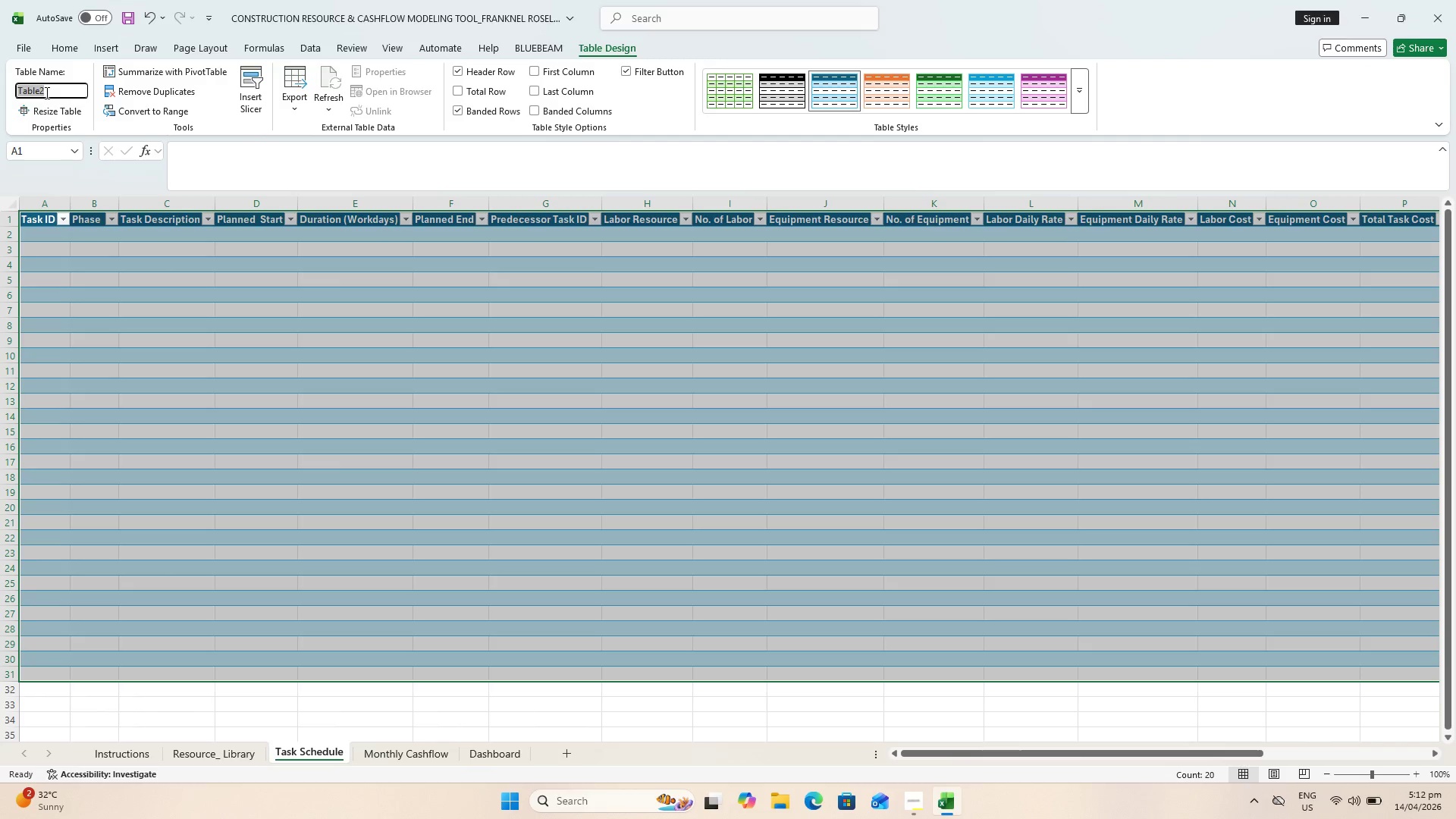 
wait(8.62)
 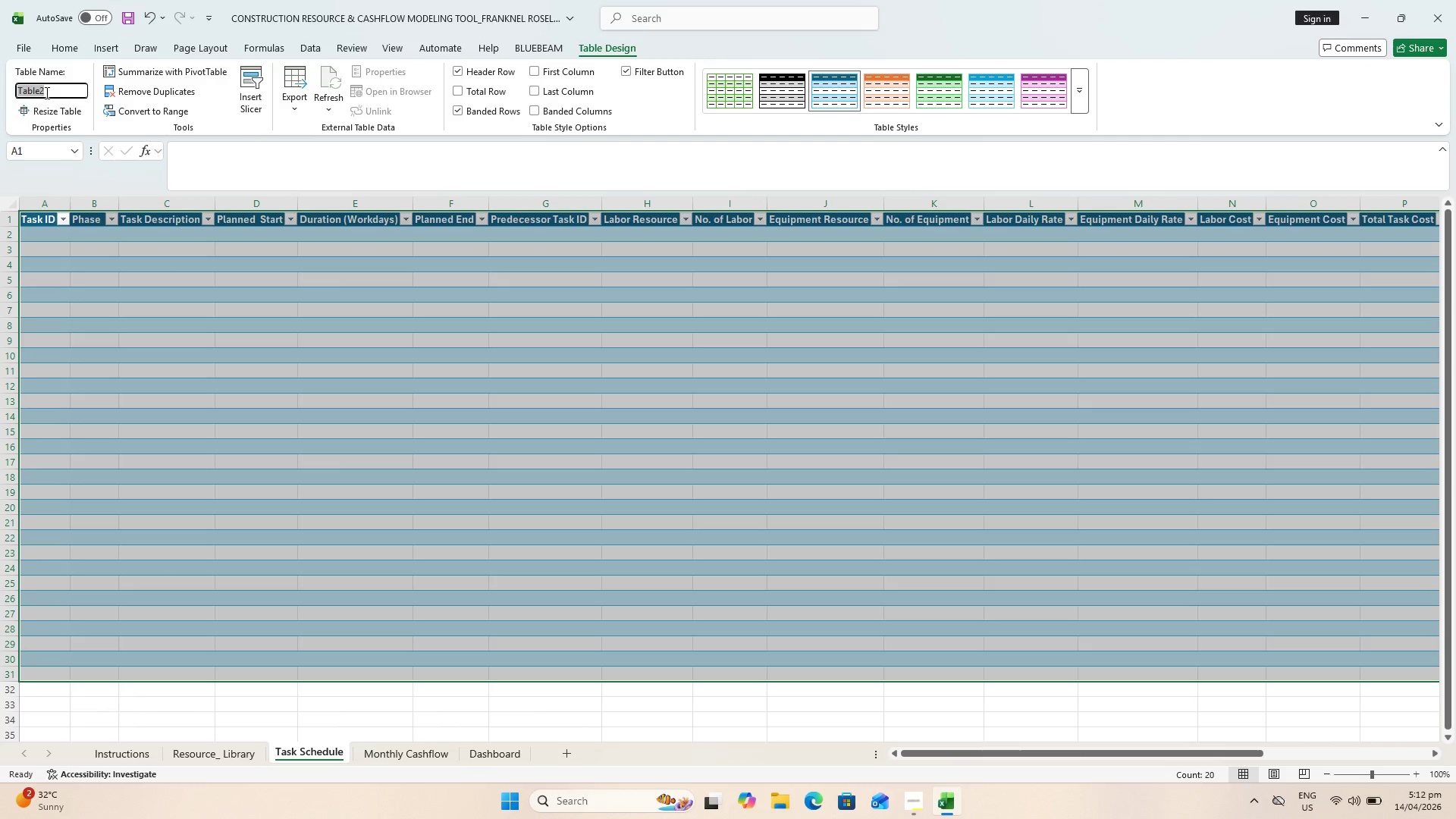 
type(Tasks)
 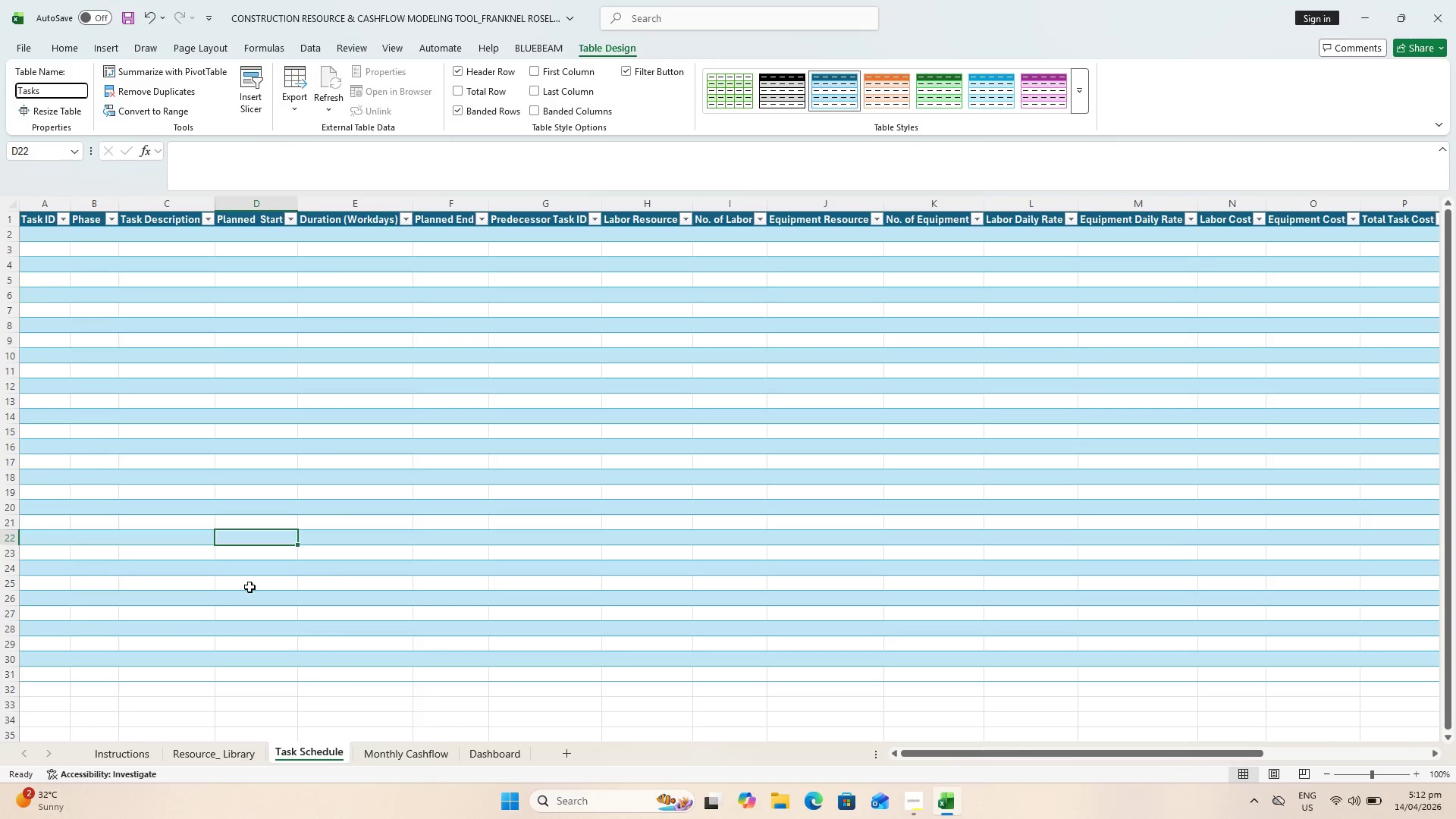 
key(Control+ControlLeft)
 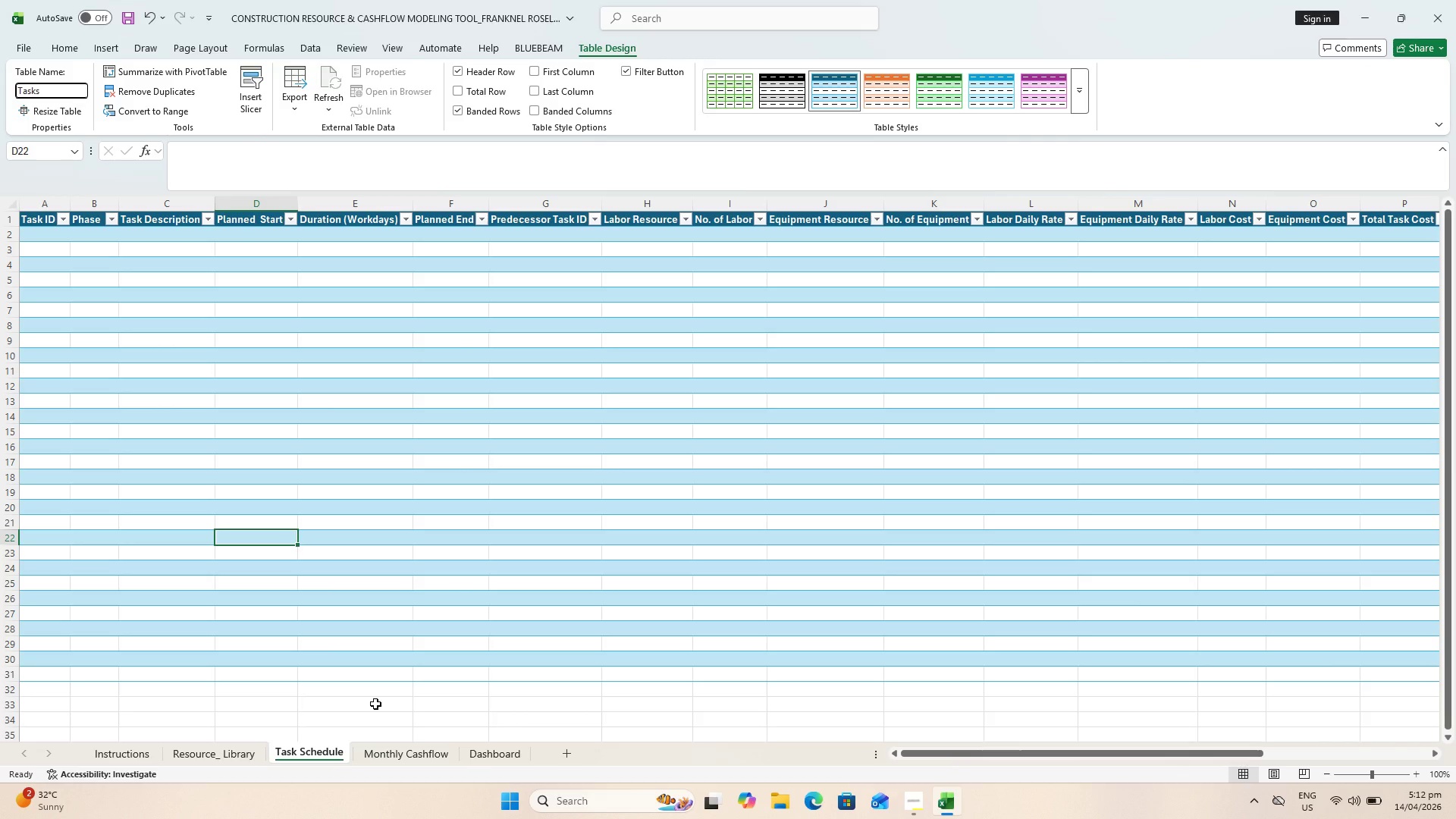 
key(Control+S)
 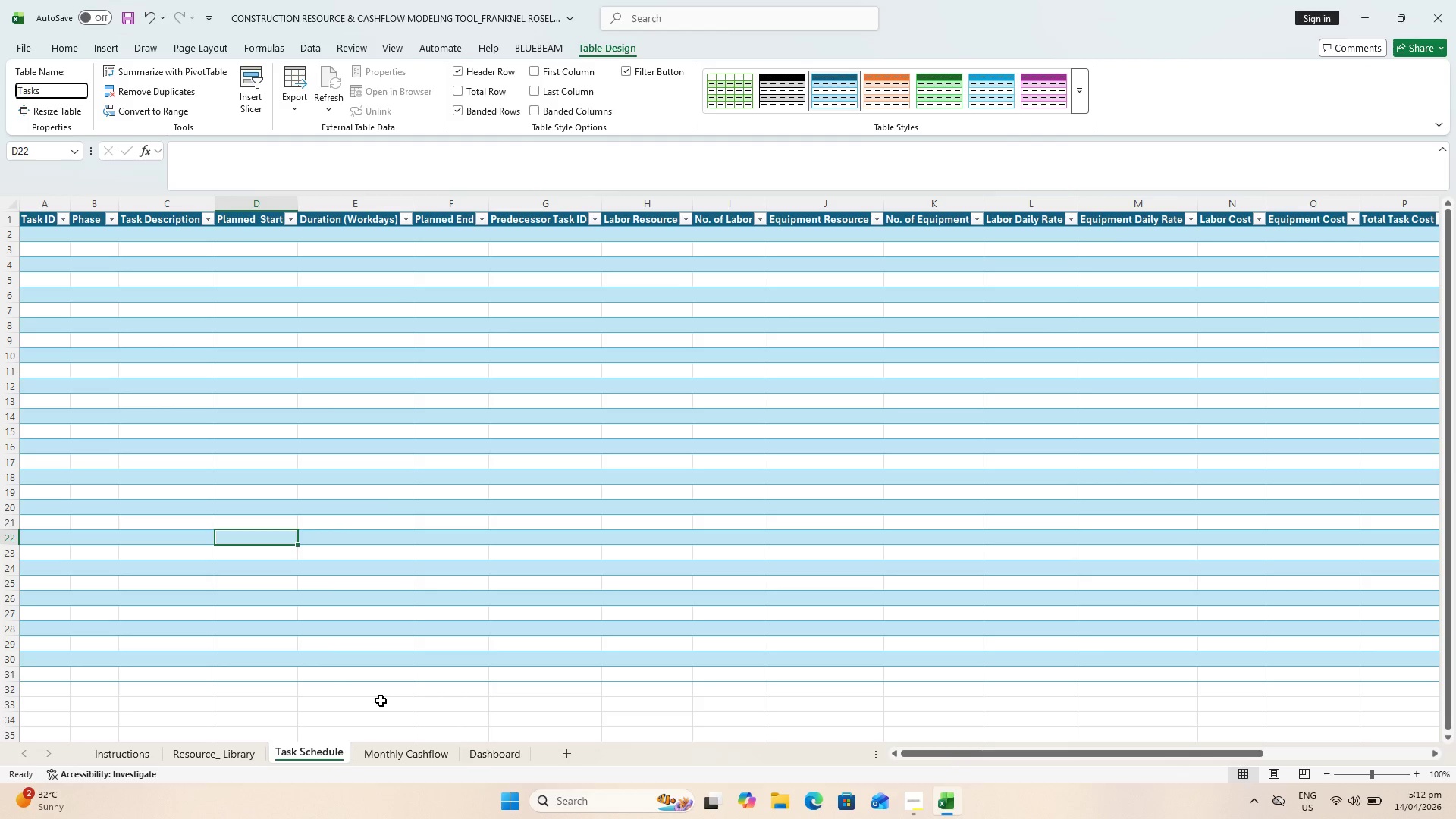 
key(Alt+AltLeft)
 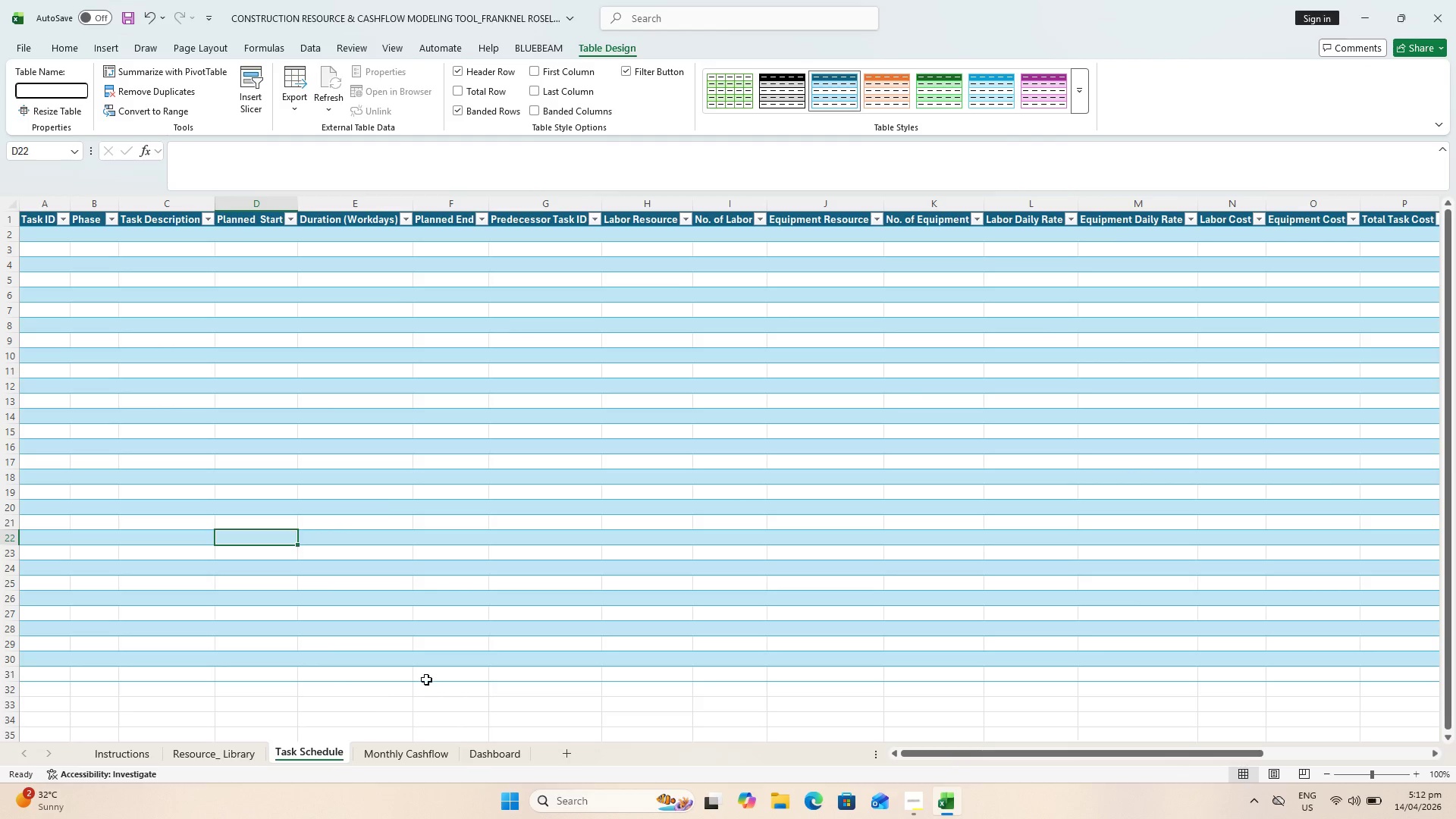 
key(Alt+Tab)